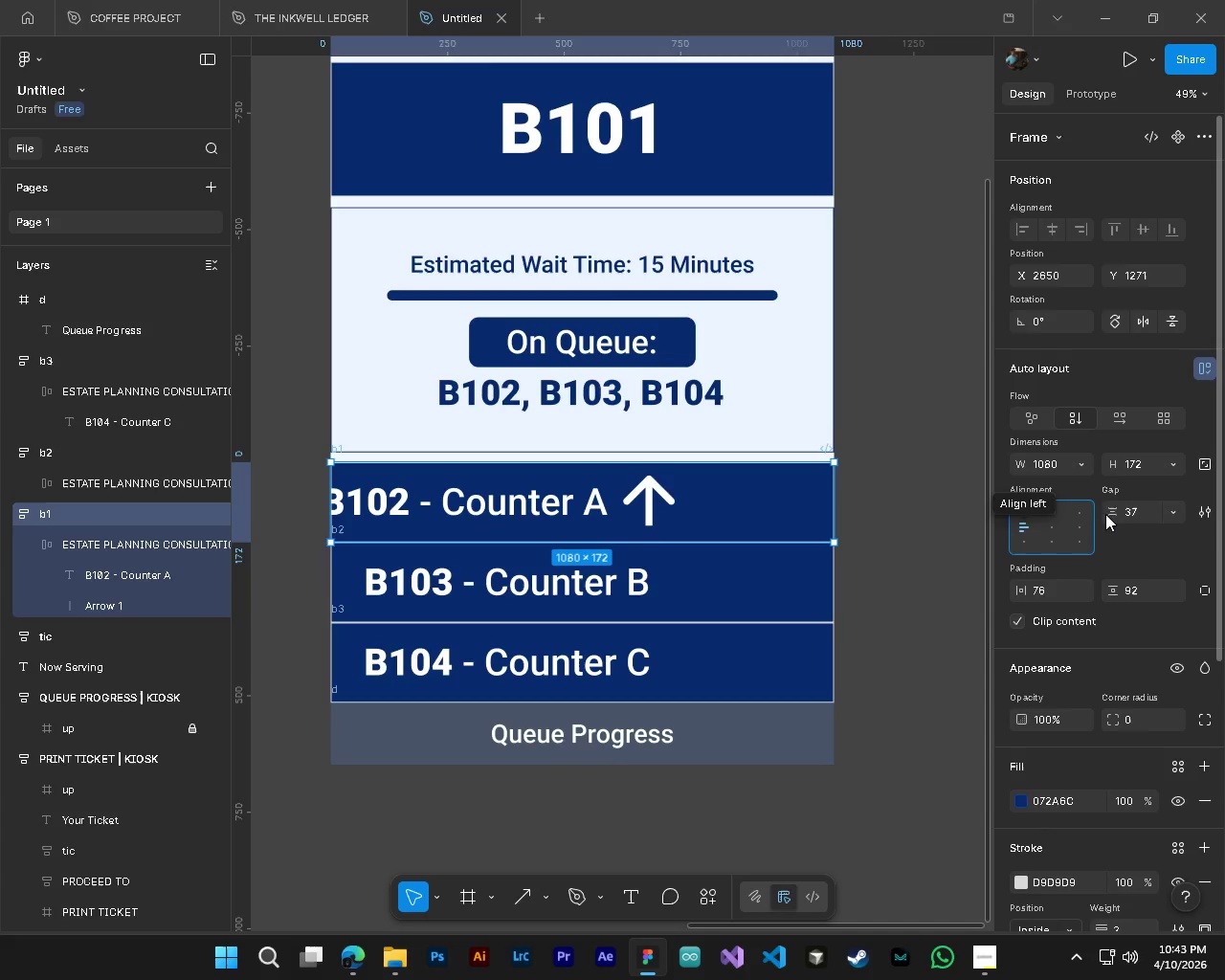 
left_click_drag(start_coordinate=[1108, 514], to_coordinate=[660, 487])
 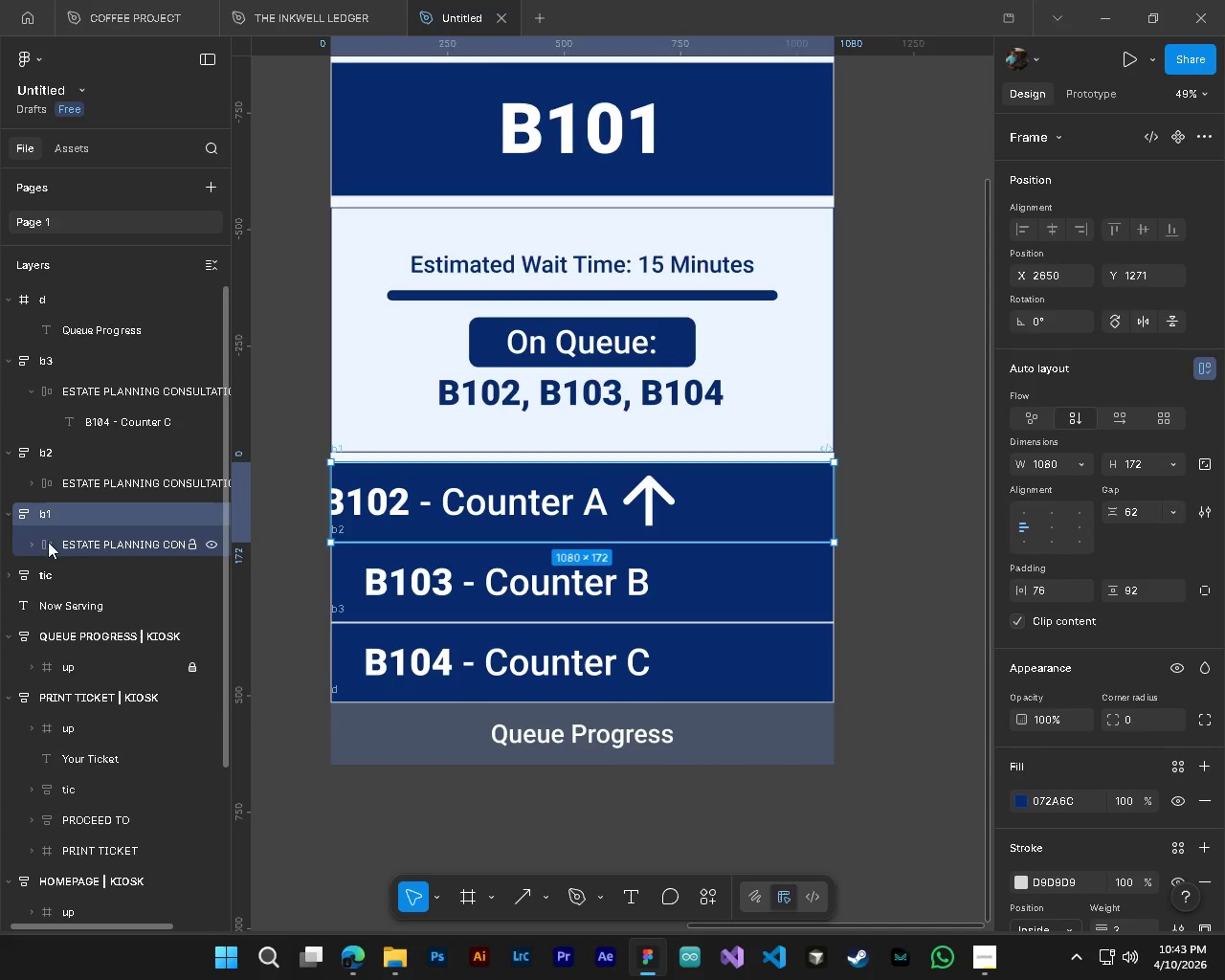 
left_click([78, 543])
 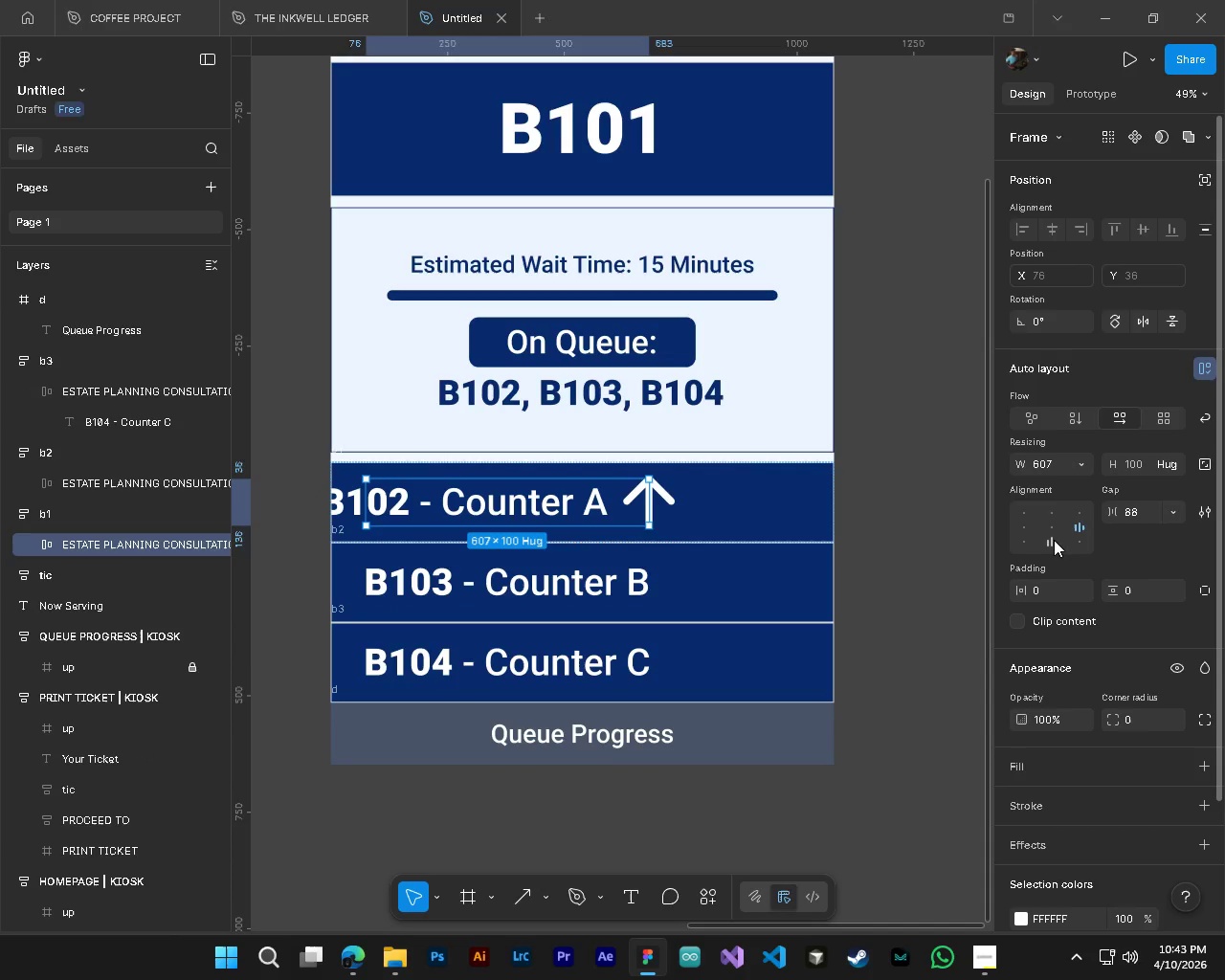 
left_click([1052, 525])
 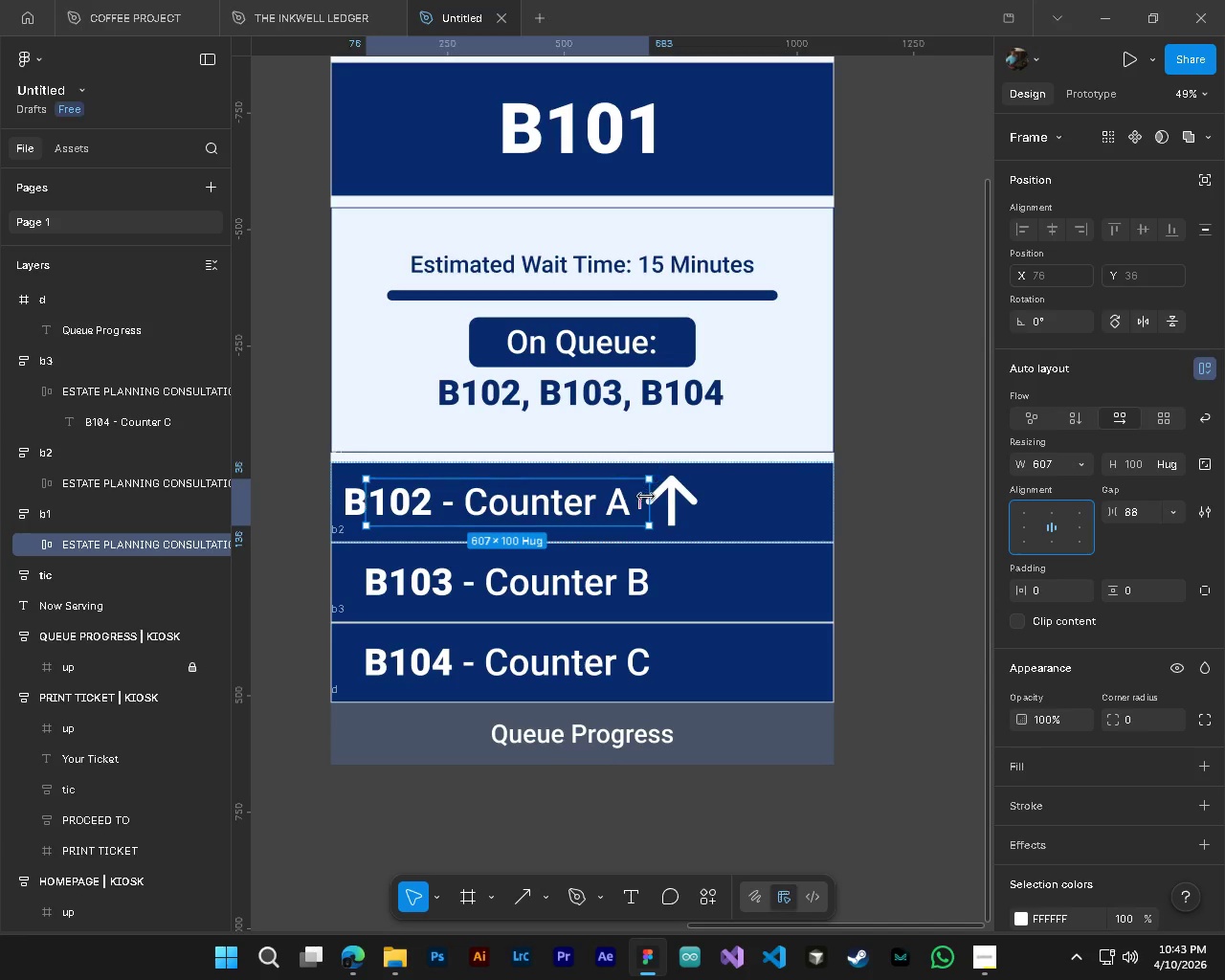 
left_click_drag(start_coordinate=[651, 498], to_coordinate=[692, 508])
 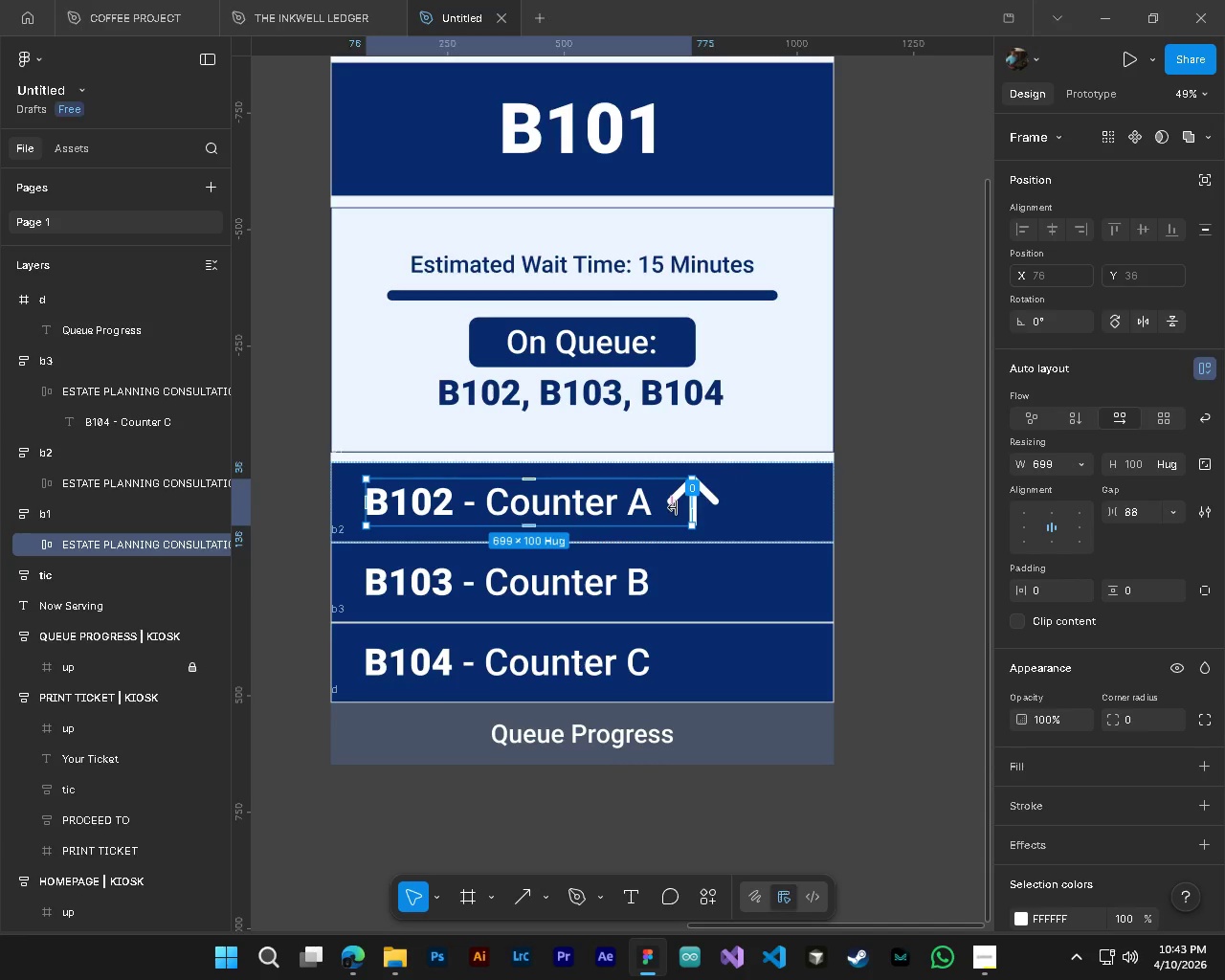 
left_click_drag(start_coordinate=[673, 503], to_coordinate=[675, 508])
 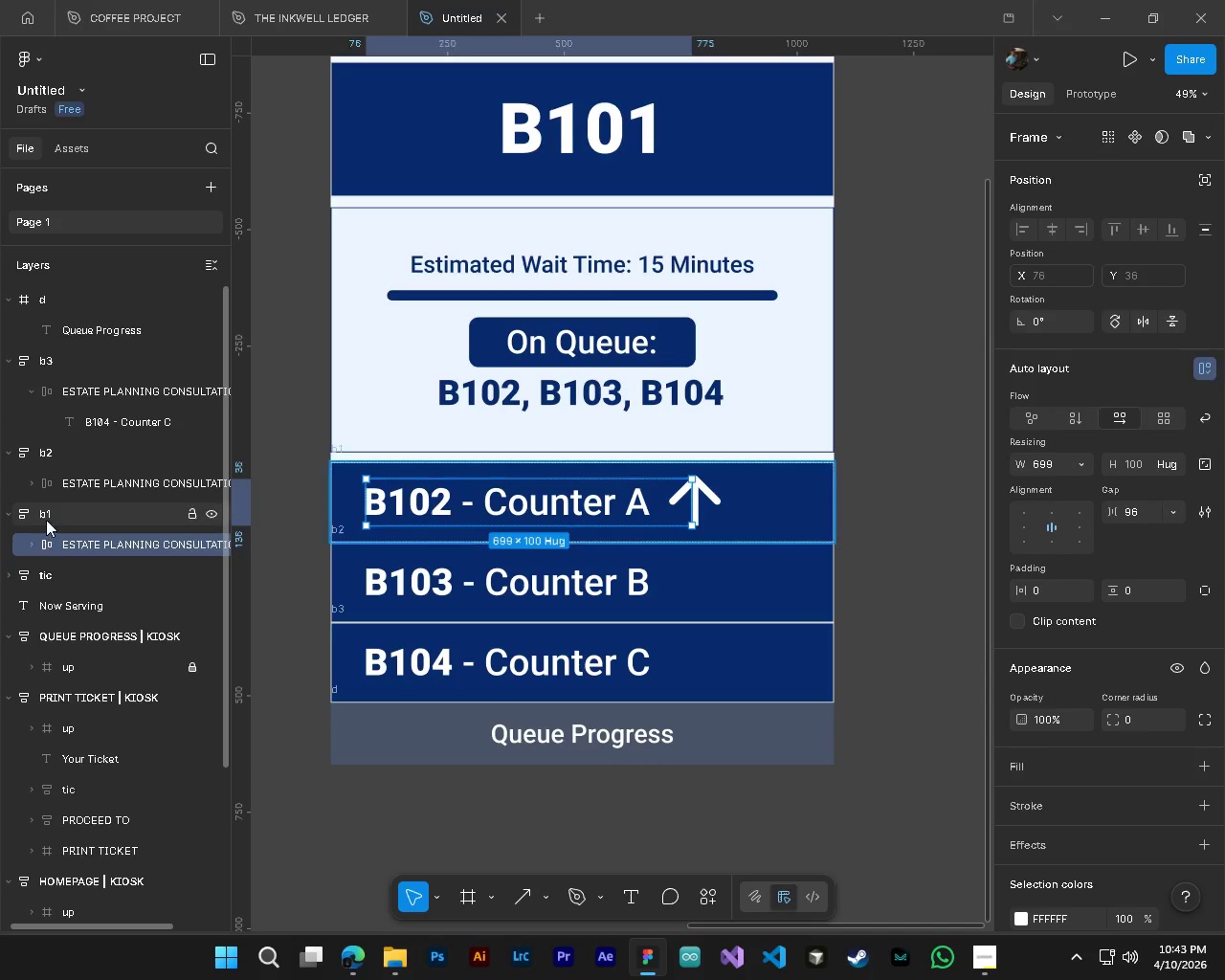 
left_click([47, 518])
 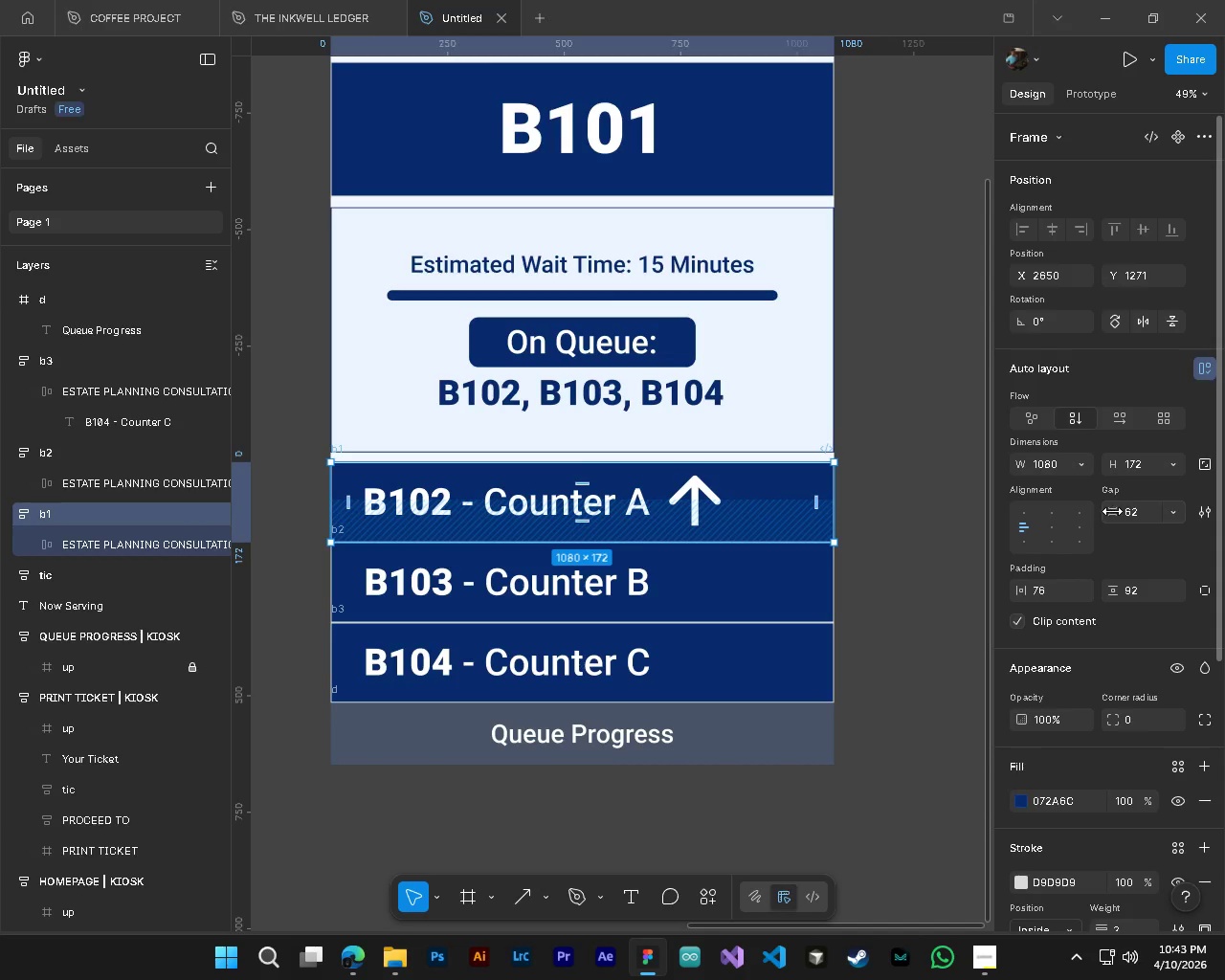 
left_click_drag(start_coordinate=[1112, 511], to_coordinate=[663, 497])
 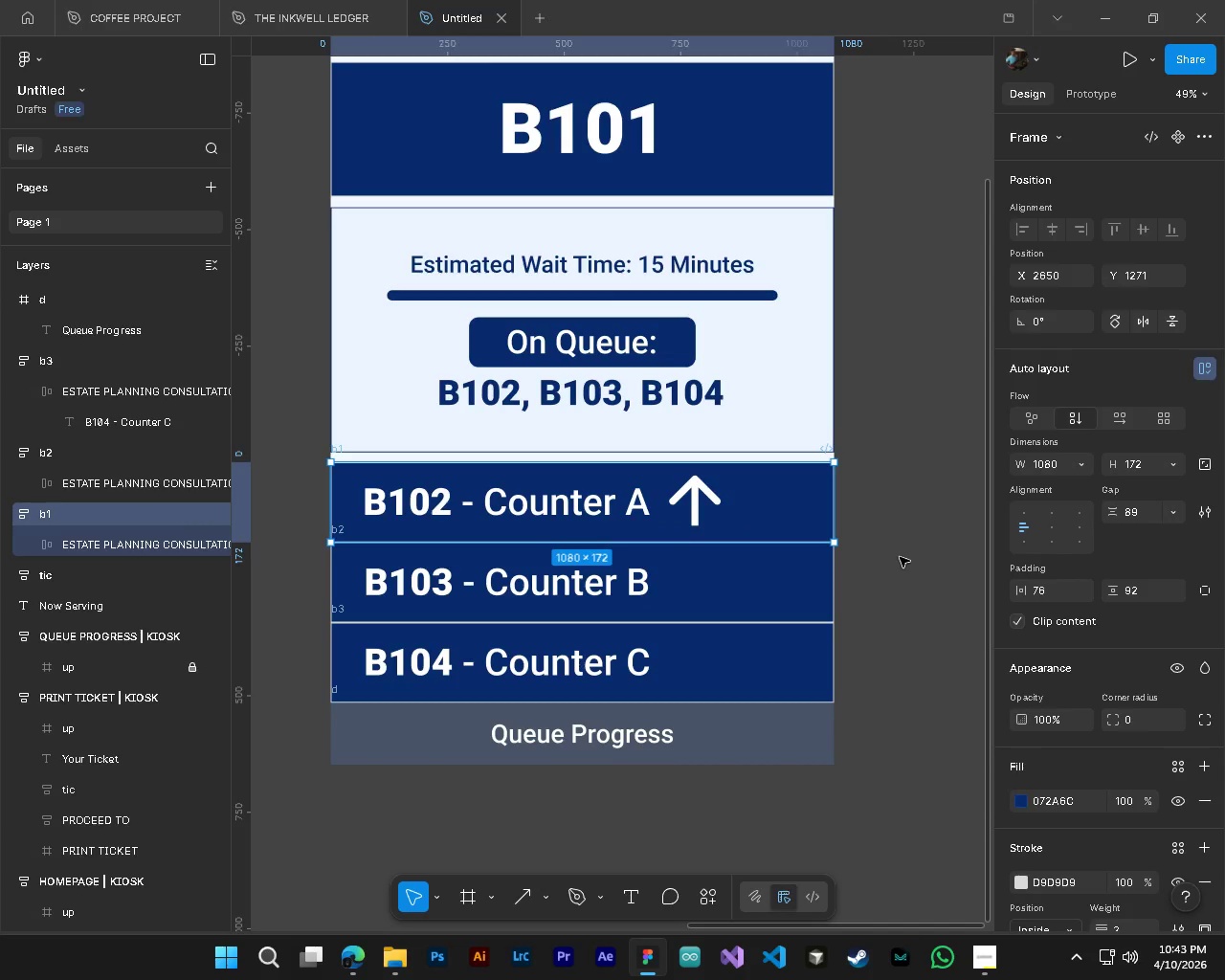 
wait(6.42)
 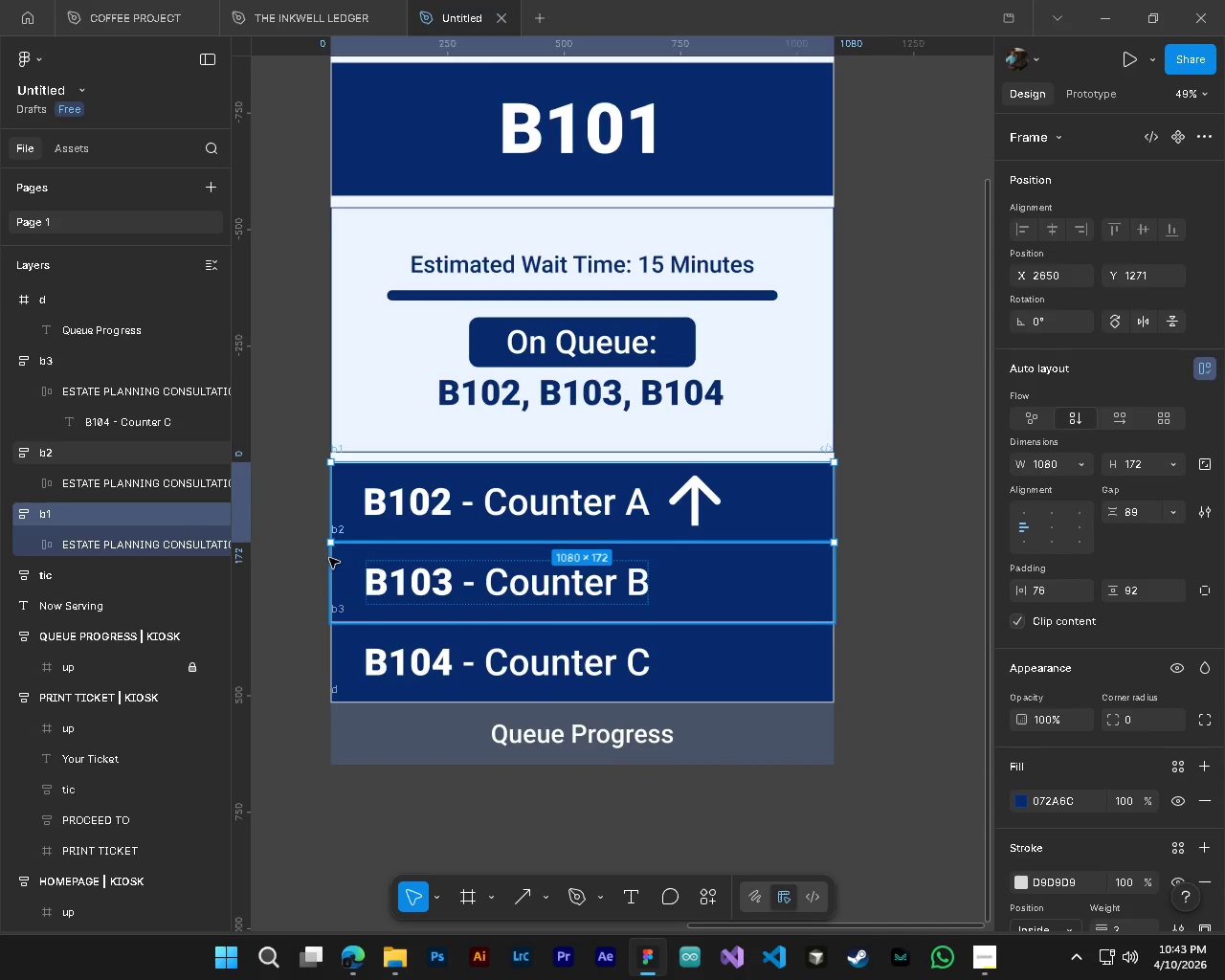 
hold_key(key=AltLeft, duration=1.28)
hold_key(key=ControlLeft, duration=1.31)
scroll: coordinate [705, 541], scroll_direction: up, amount: 3.0
 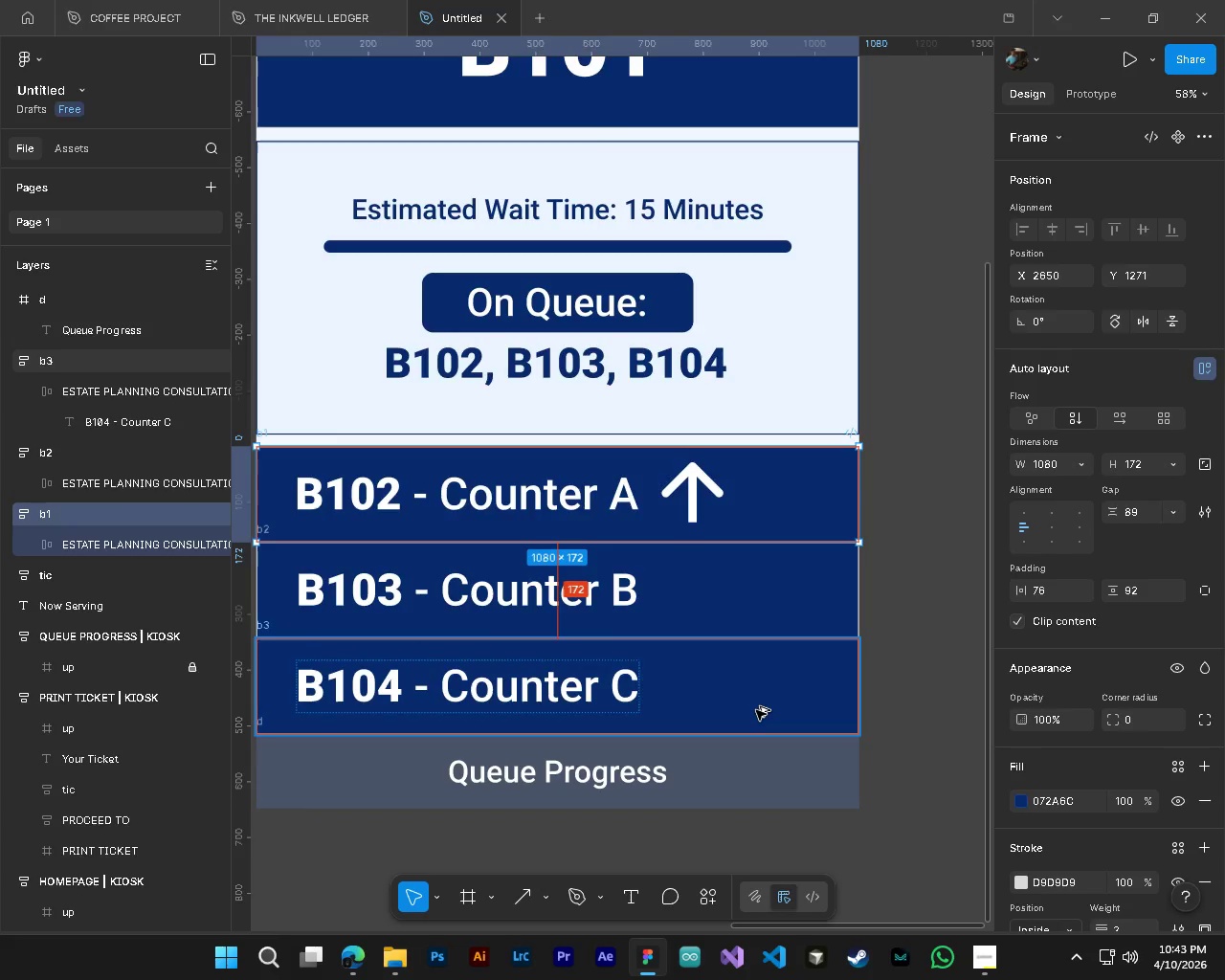 
scroll: coordinate [756, 710], scroll_direction: down, amount: 4.0
 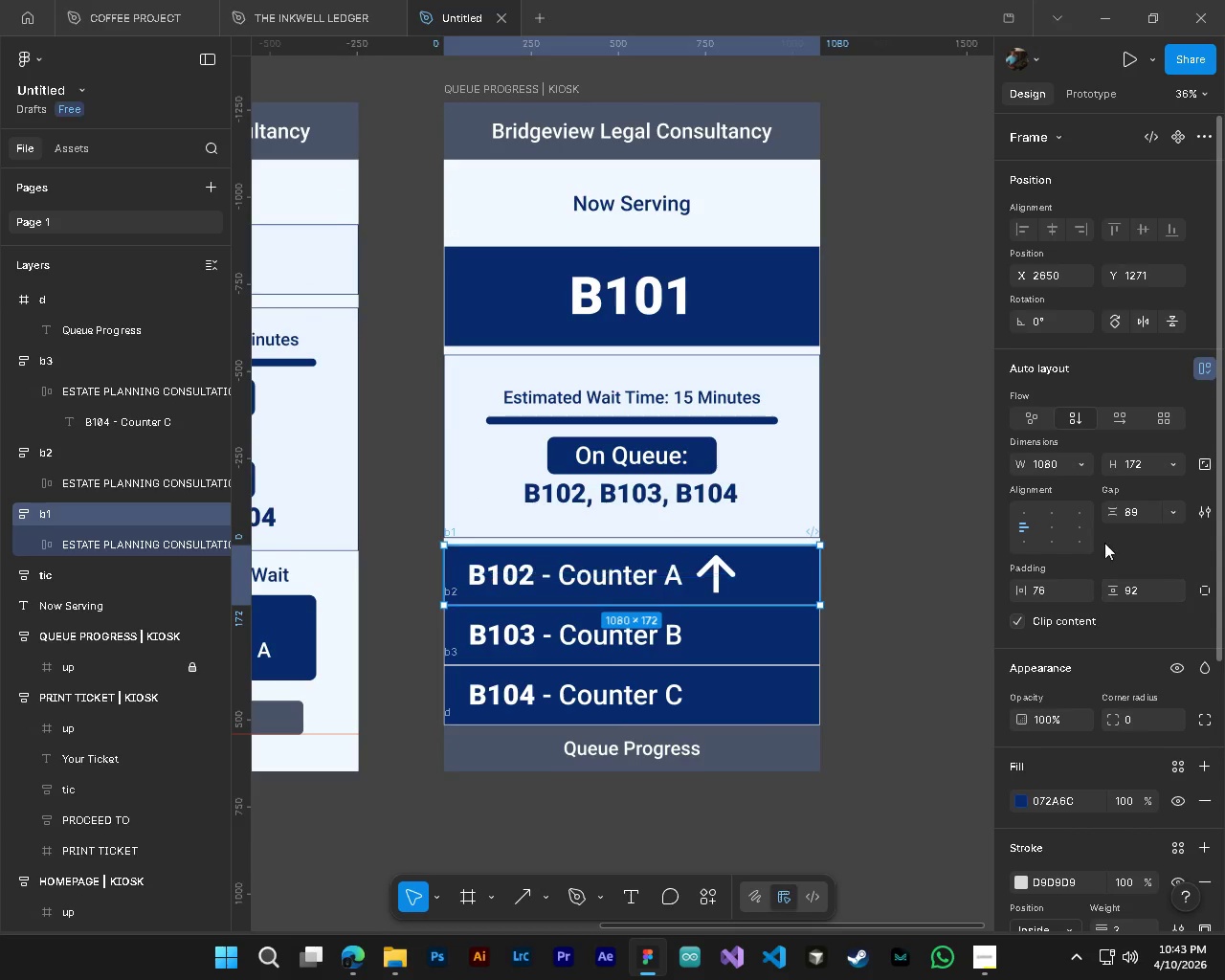 
left_click_drag(start_coordinate=[1111, 517], to_coordinate=[637, 485])
 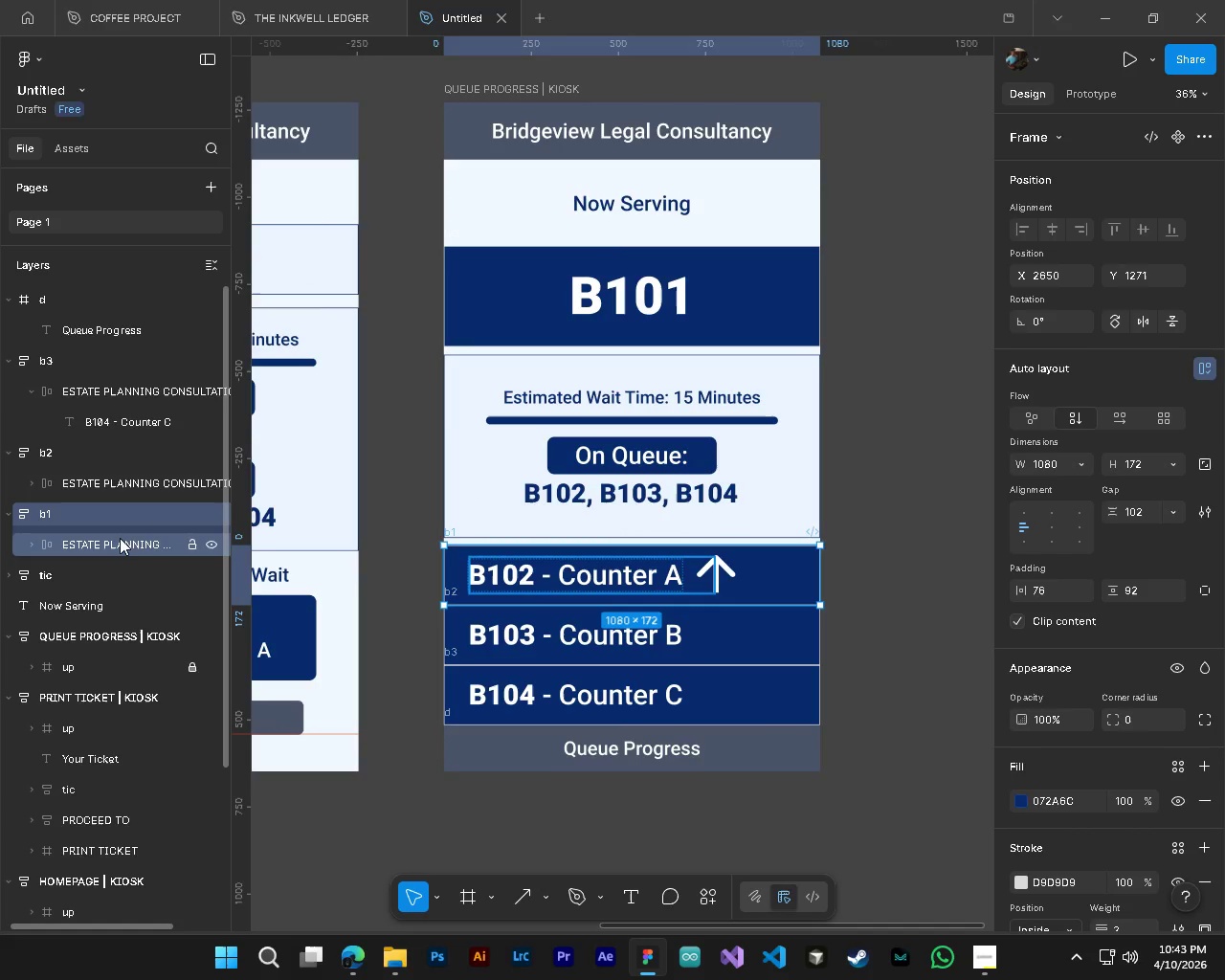 
left_click([117, 538])
 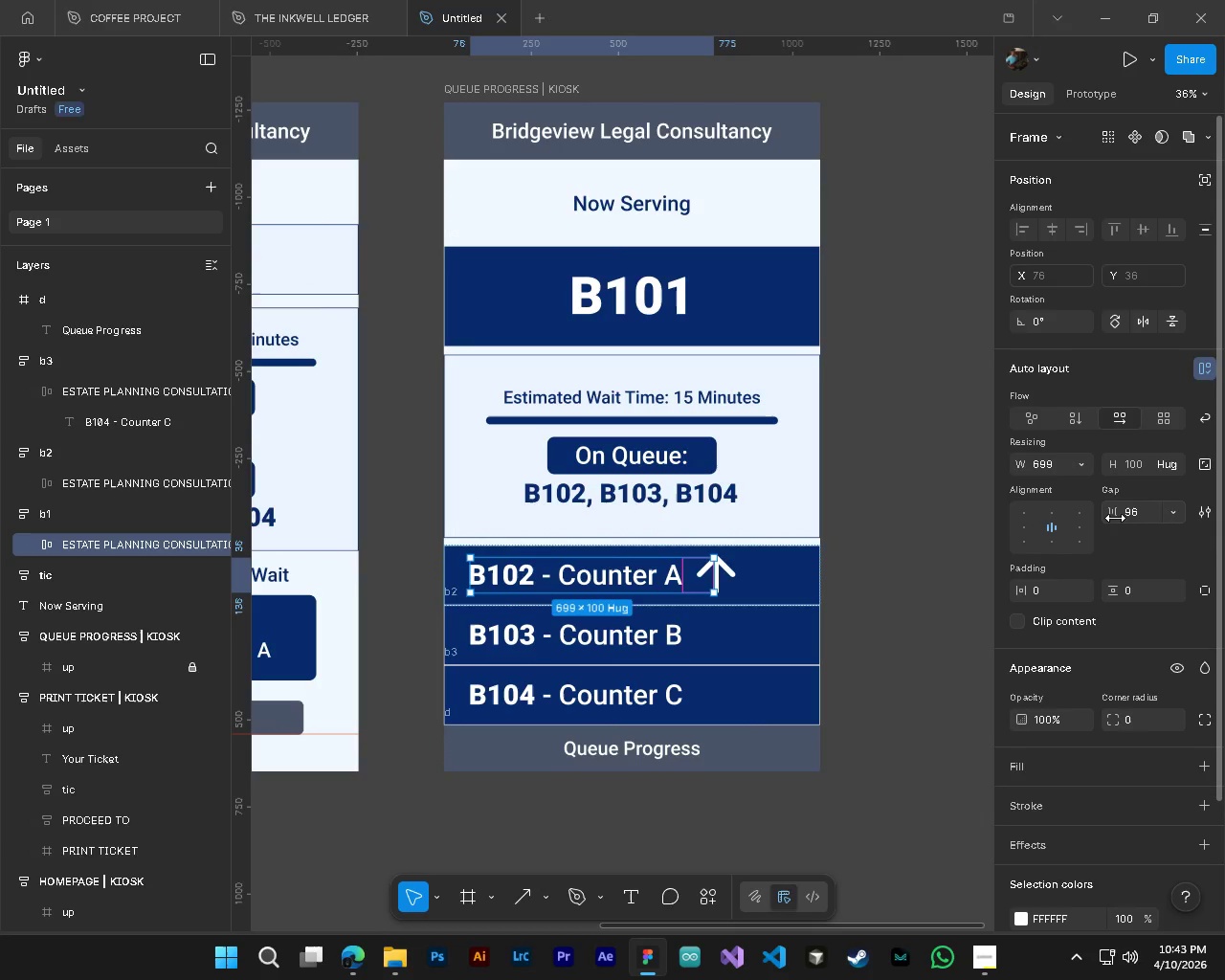 
left_click_drag(start_coordinate=[1115, 518], to_coordinate=[830, 512])
 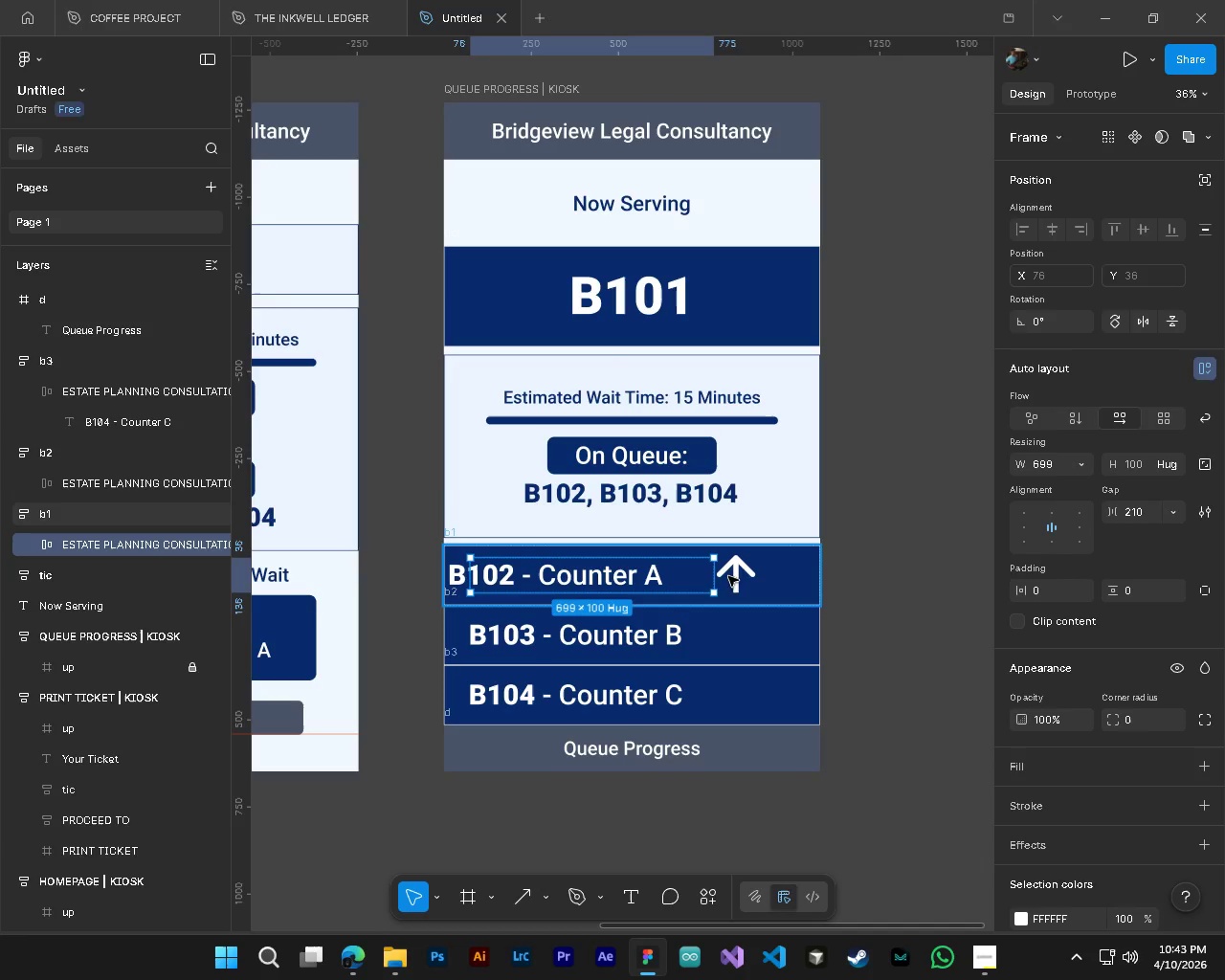 
left_click_drag(start_coordinate=[718, 581], to_coordinate=[756, 588])
 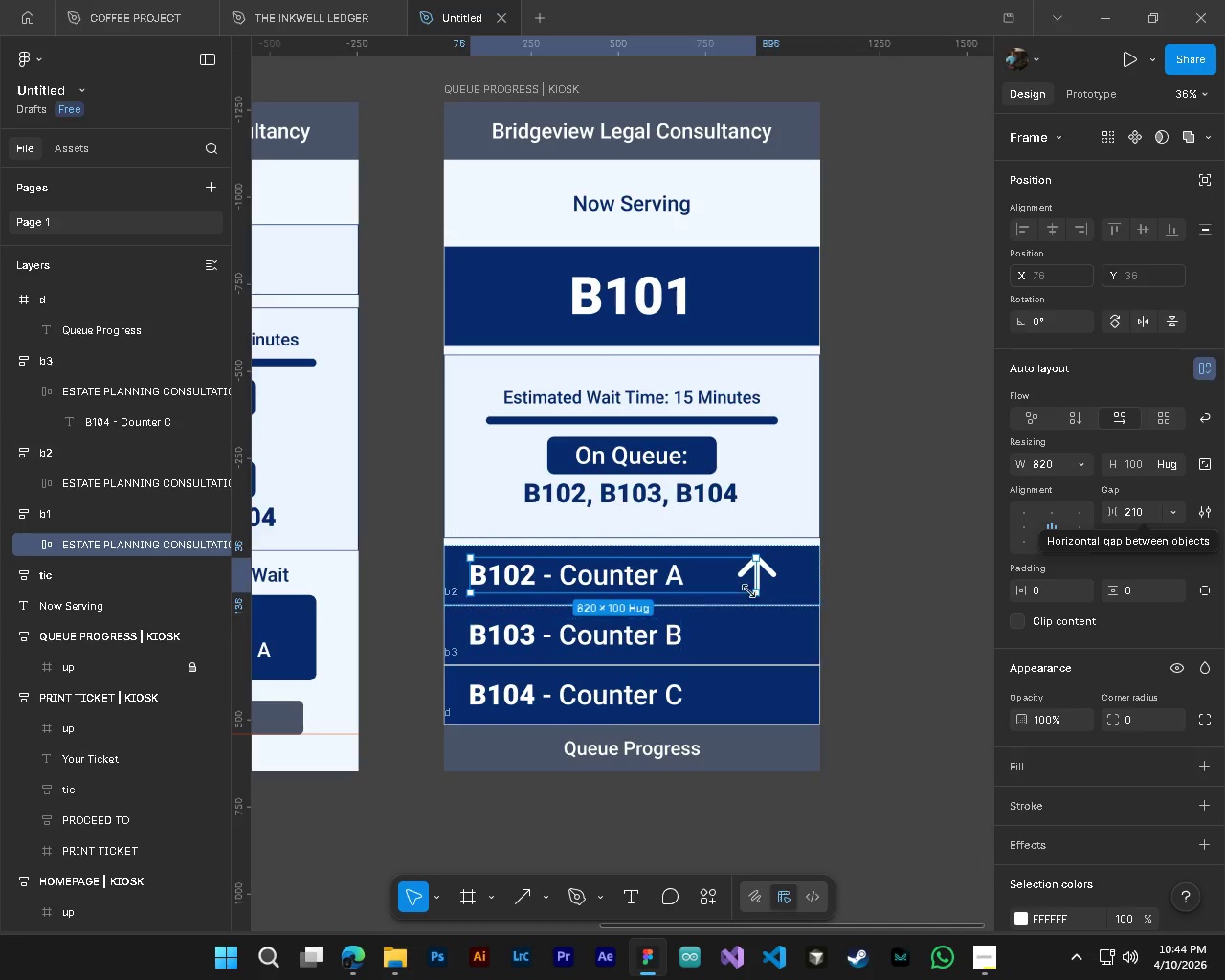 
left_click_drag(start_coordinate=[757, 581], to_coordinate=[755, 589])
 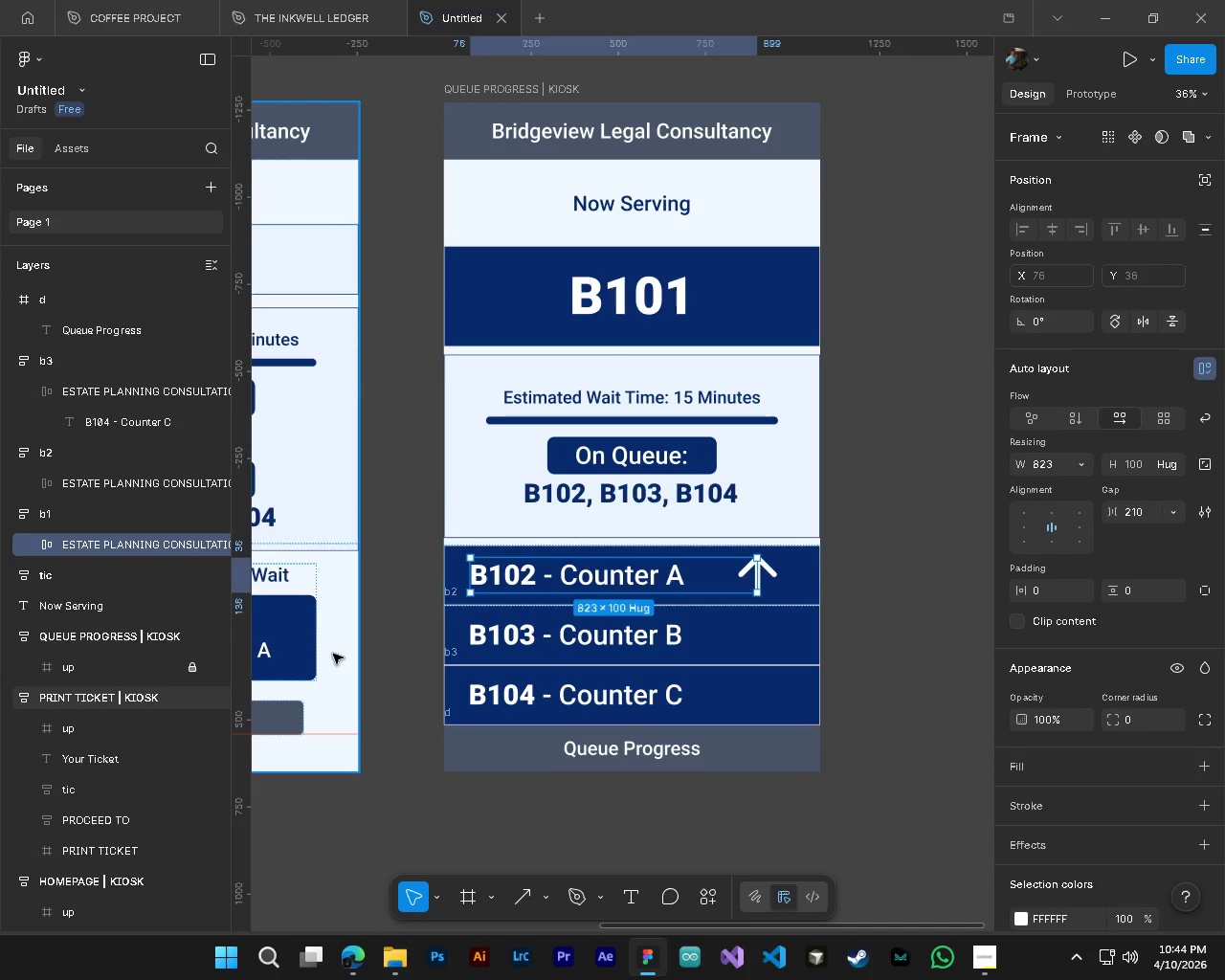 
wait(6.97)
 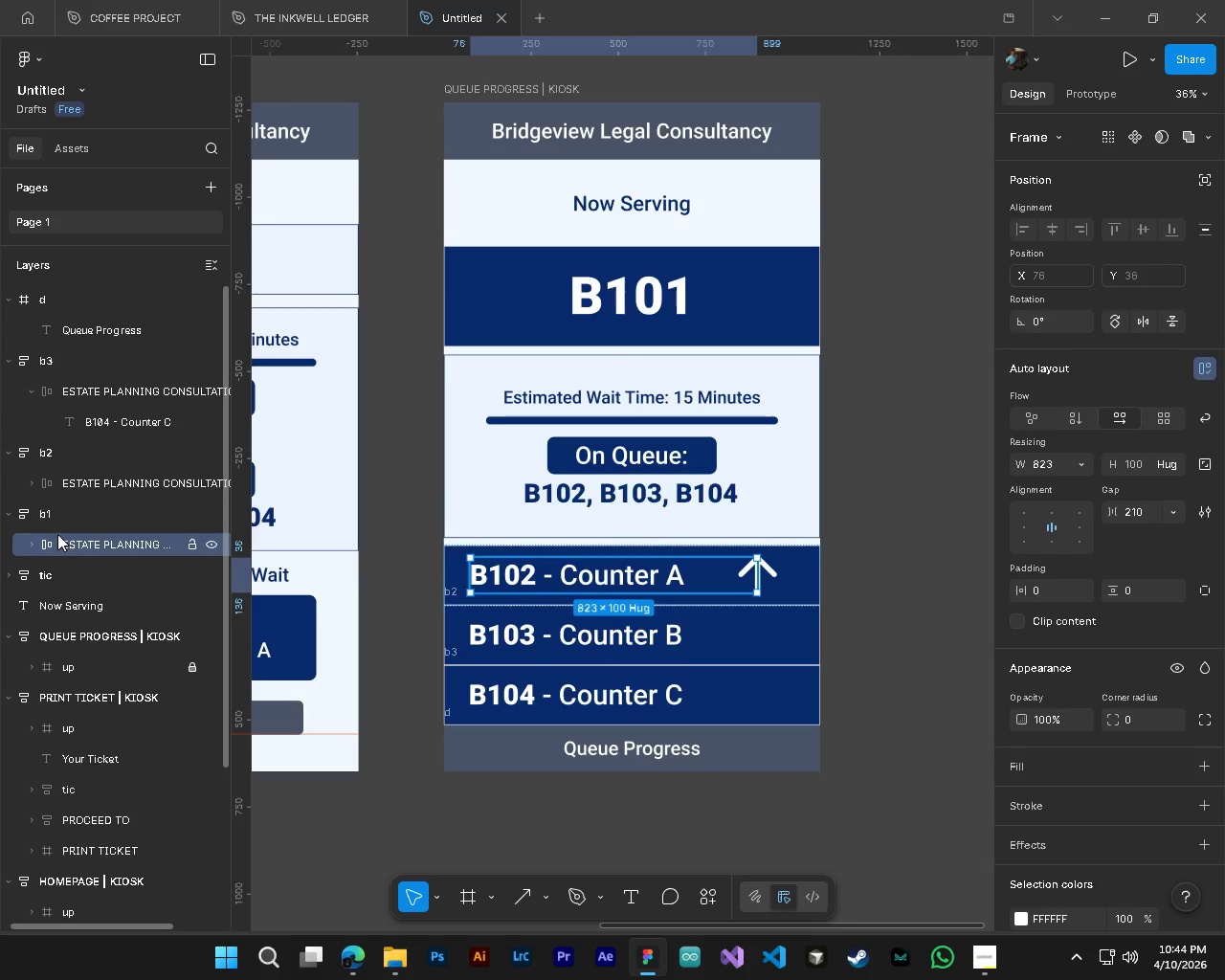 
left_click([68, 479])
 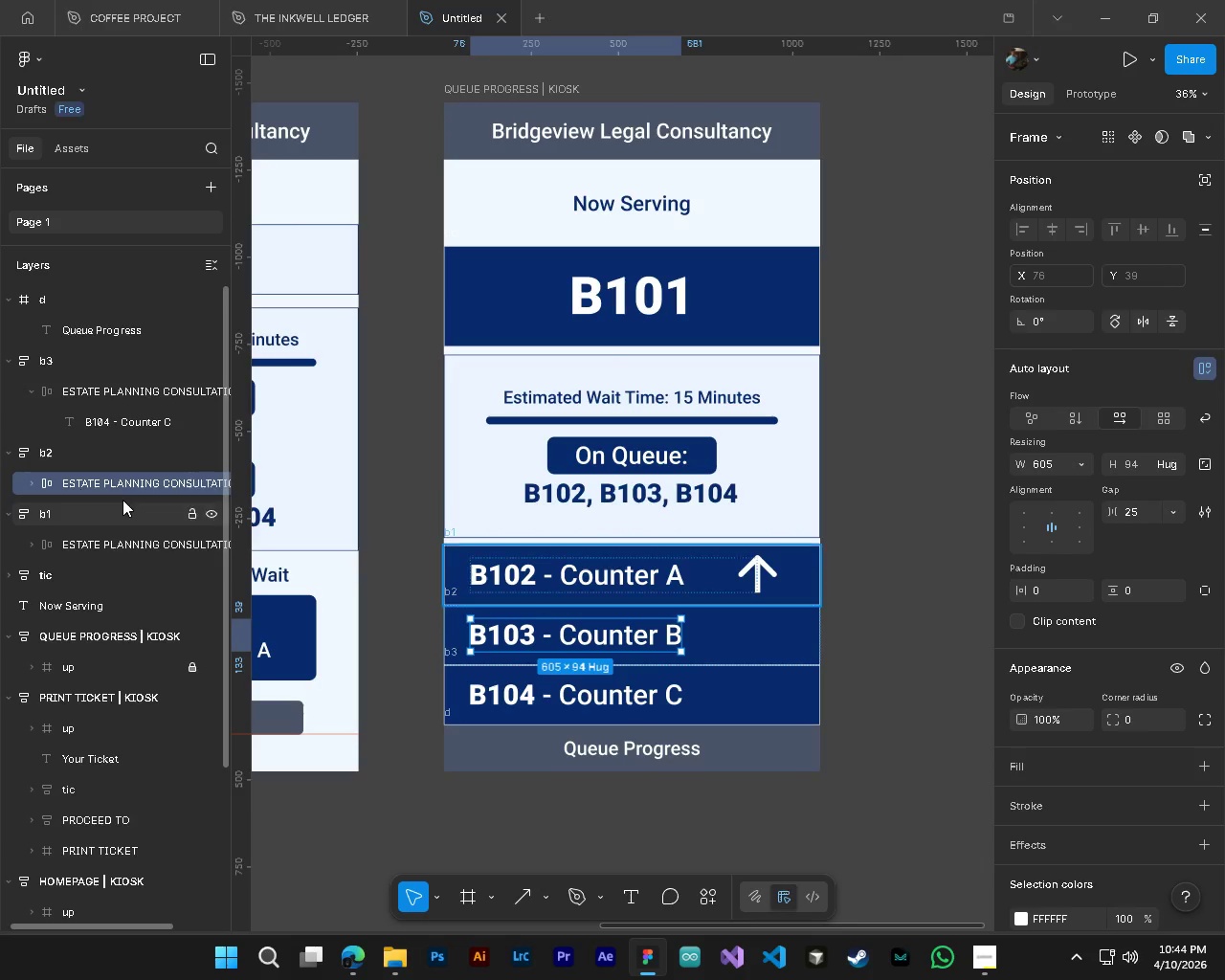 
key(Delete)
 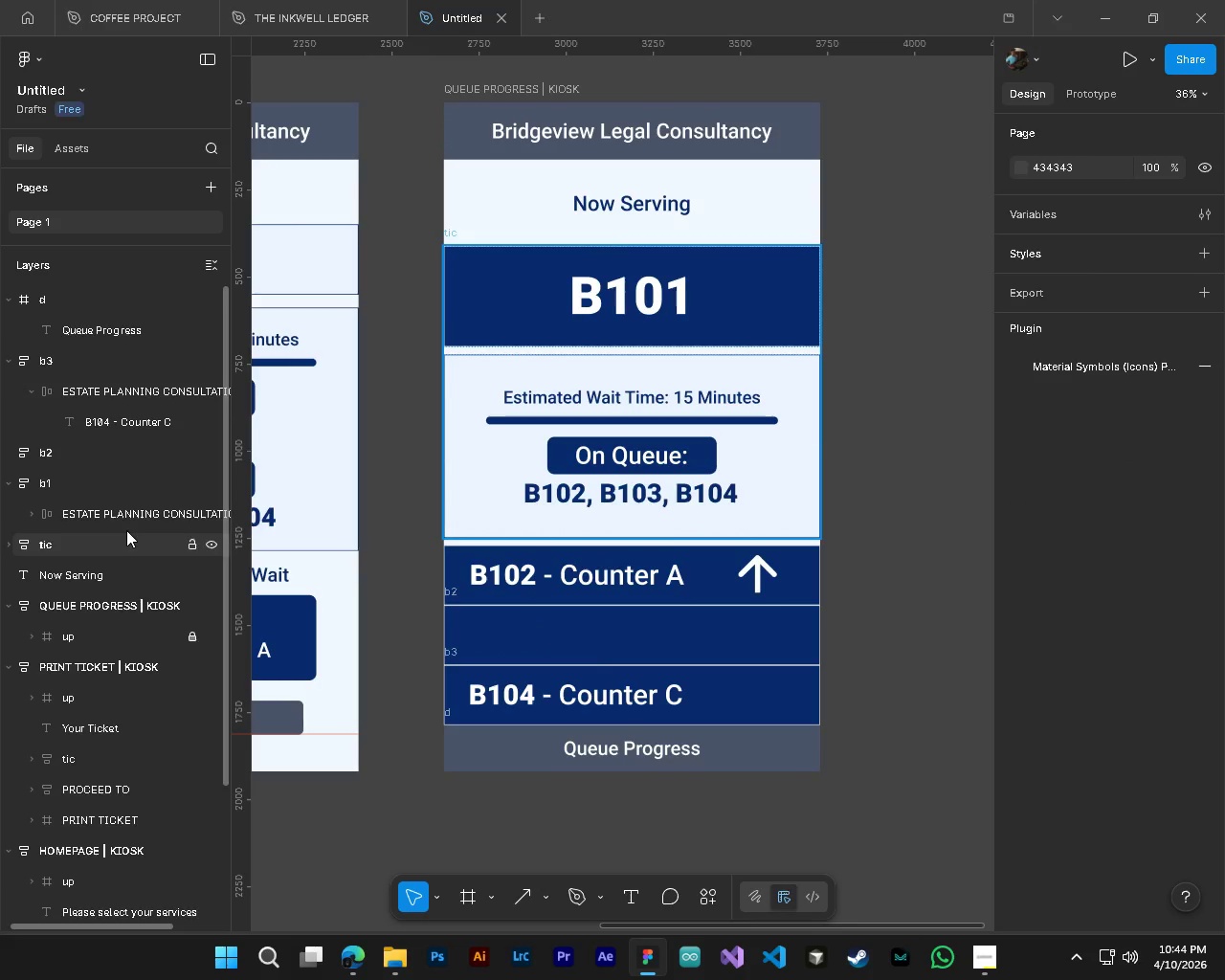 
left_click([110, 510])
 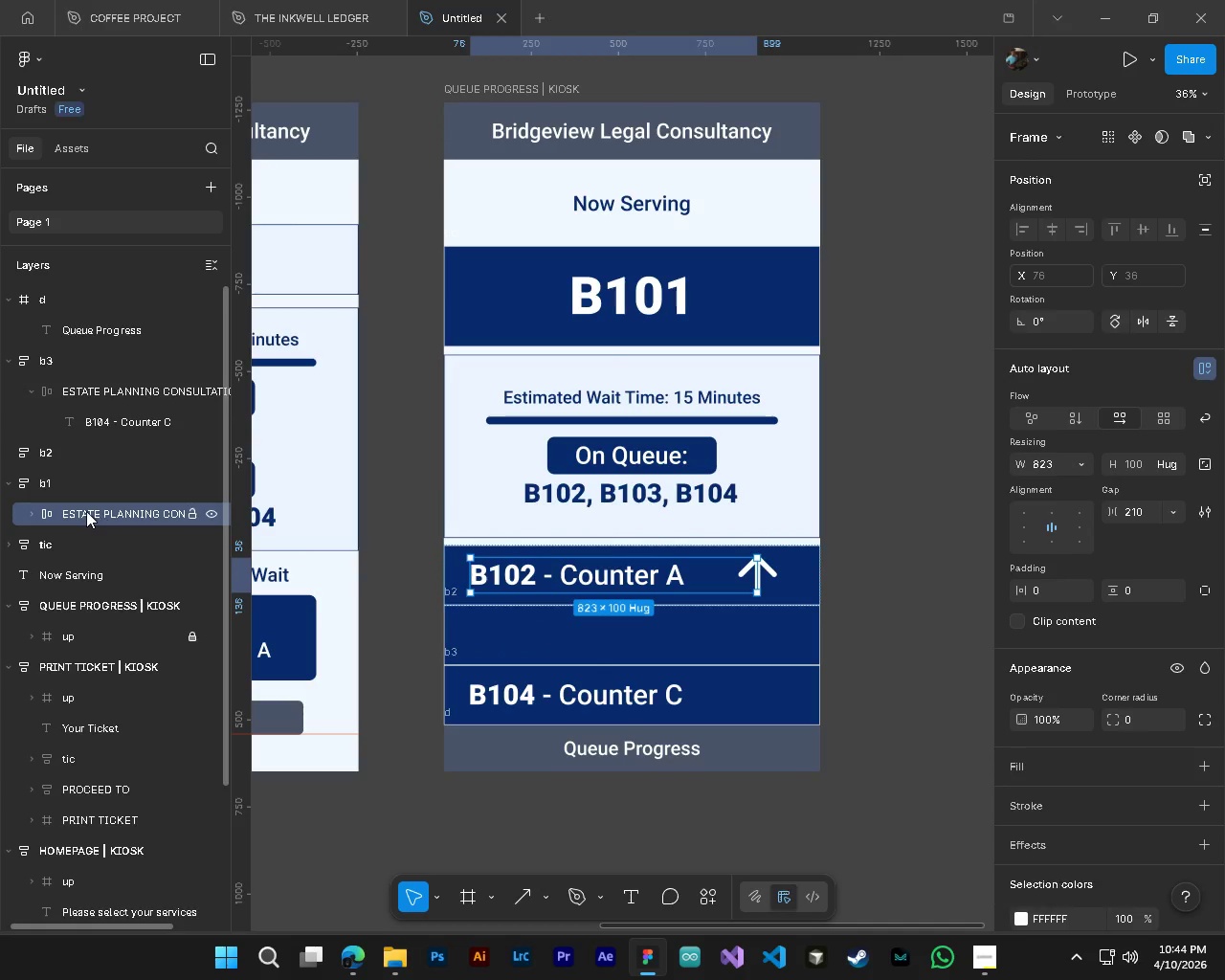 
hold_key(key=AltLeft, duration=1.5)
left_click_drag(start_coordinate=[86, 511], to_coordinate=[78, 455])
 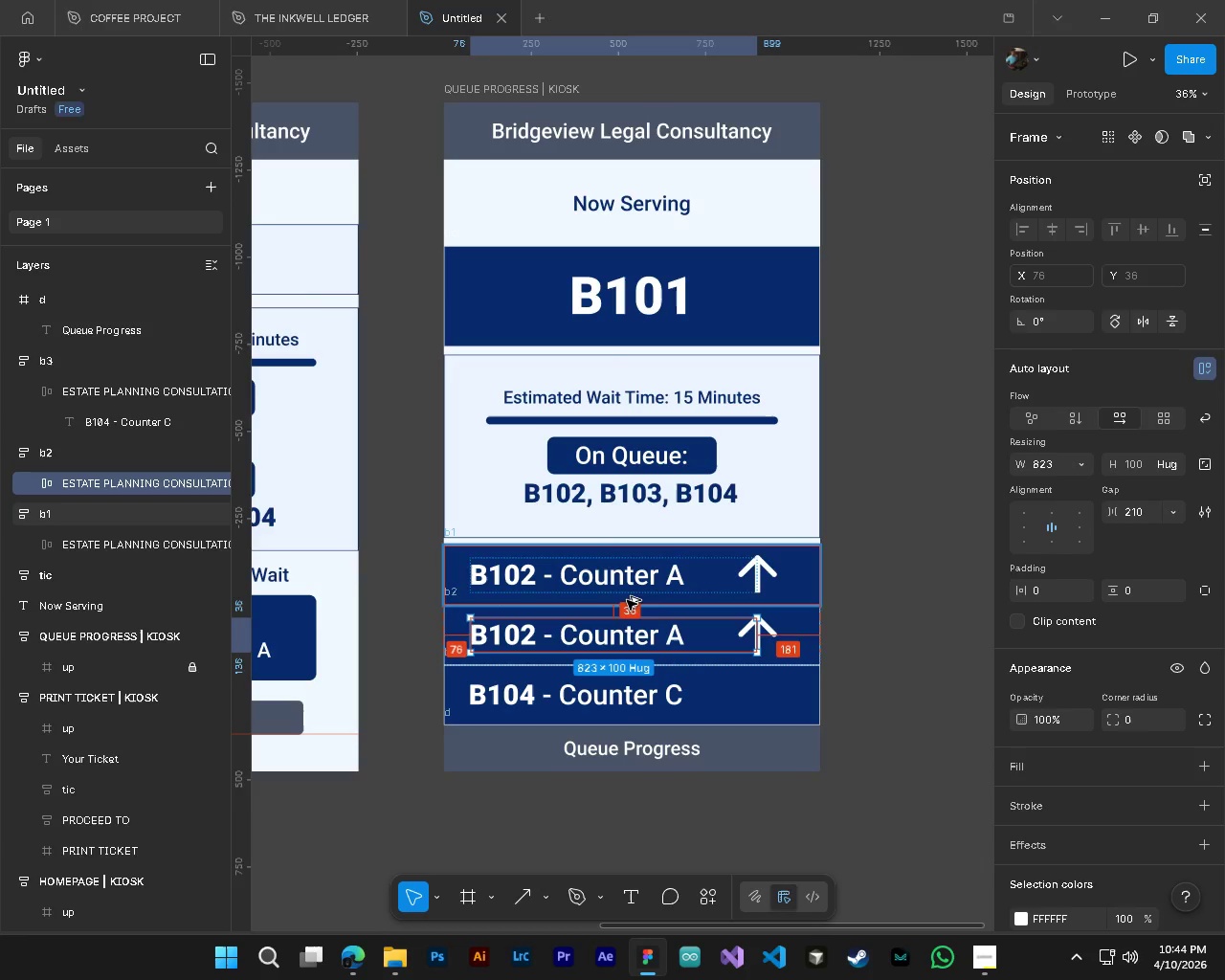 
hold_key(key=AltLeft, duration=0.84)
 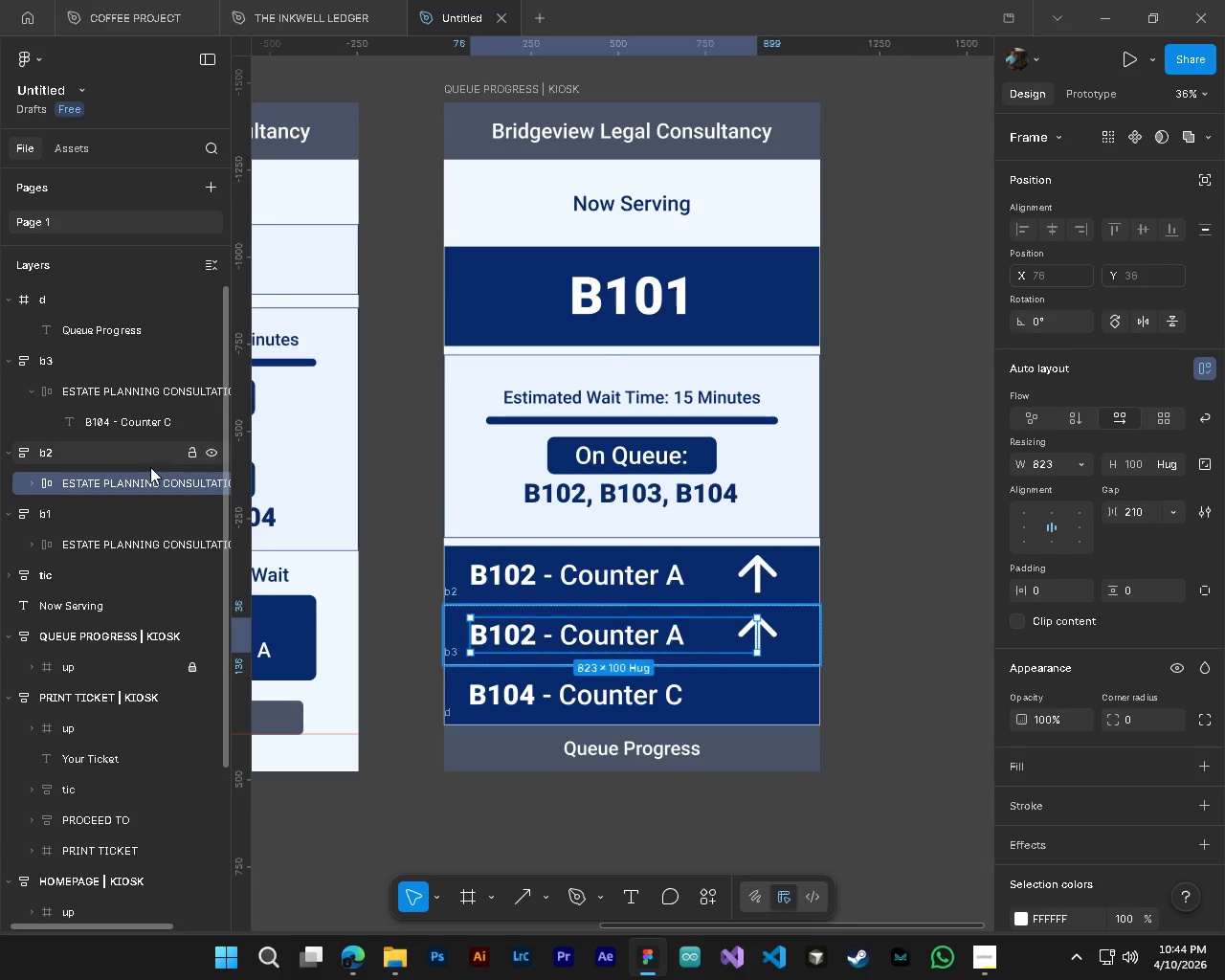 
hold_key(key=AltLeft, duration=0.55)
hold_key(key=ControlLeft, duration=0.52)
scroll: coordinate [704, 677], scroll_direction: up, amount: 3.0
 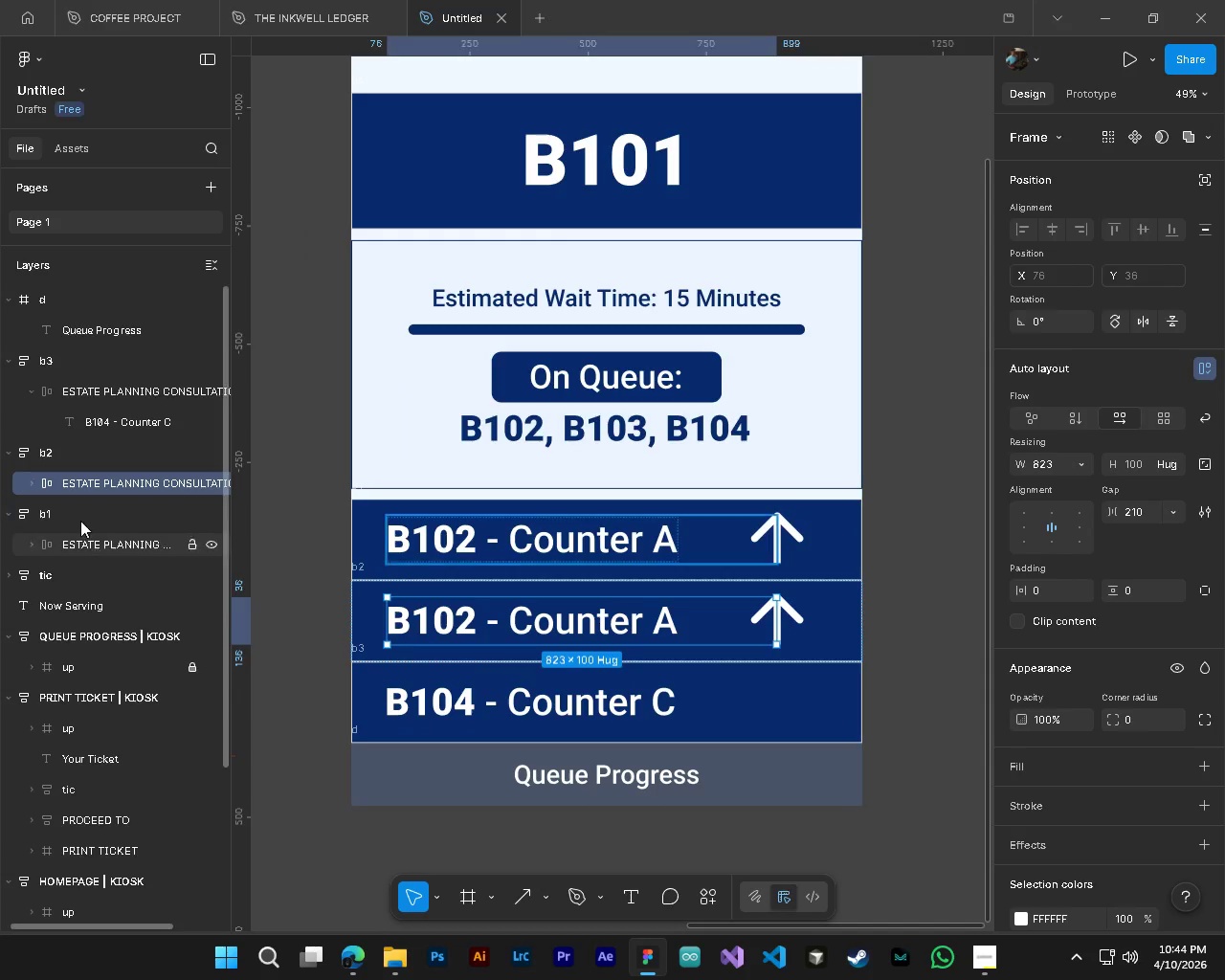 
left_click([31, 486])
 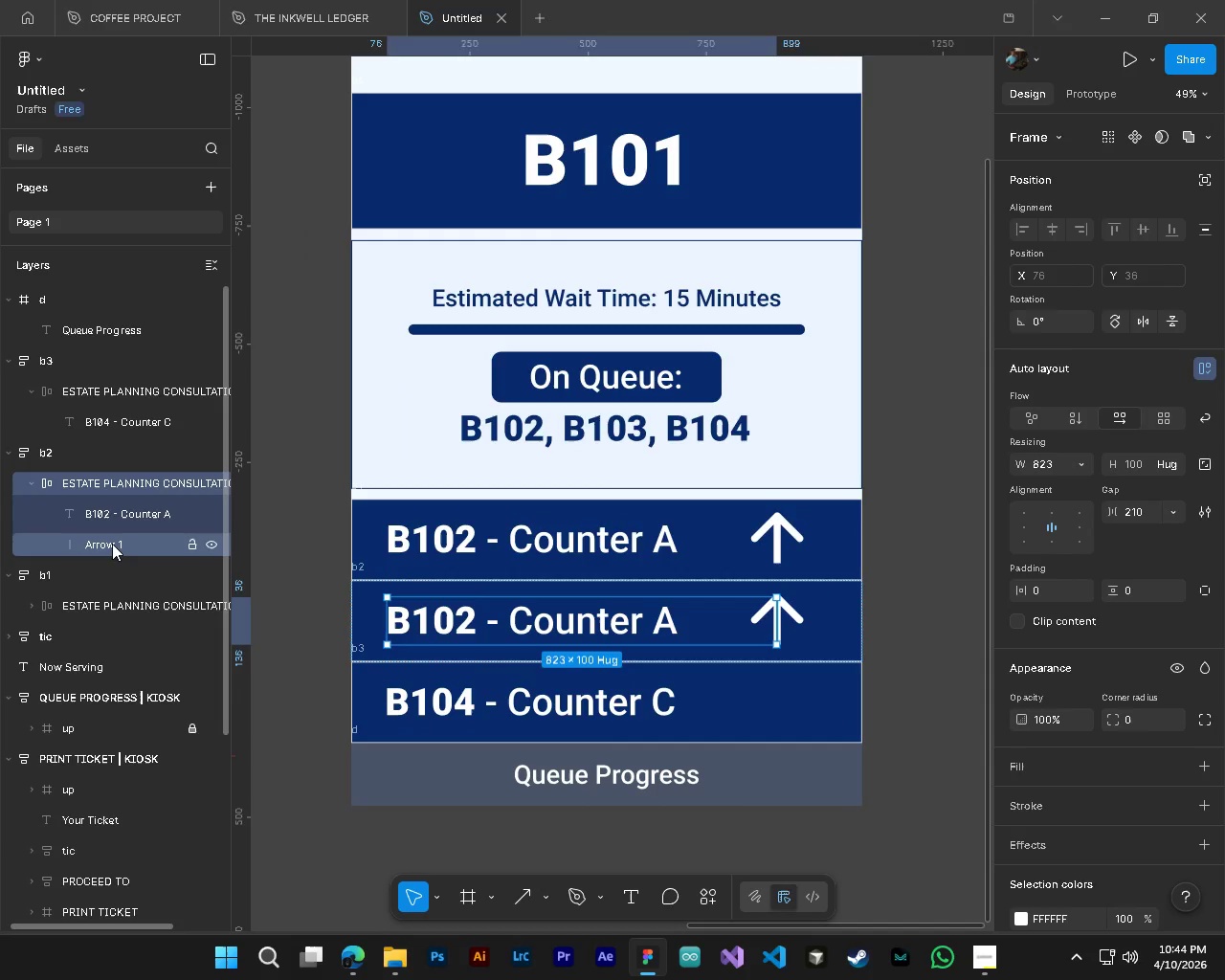 
left_click([112, 544])
 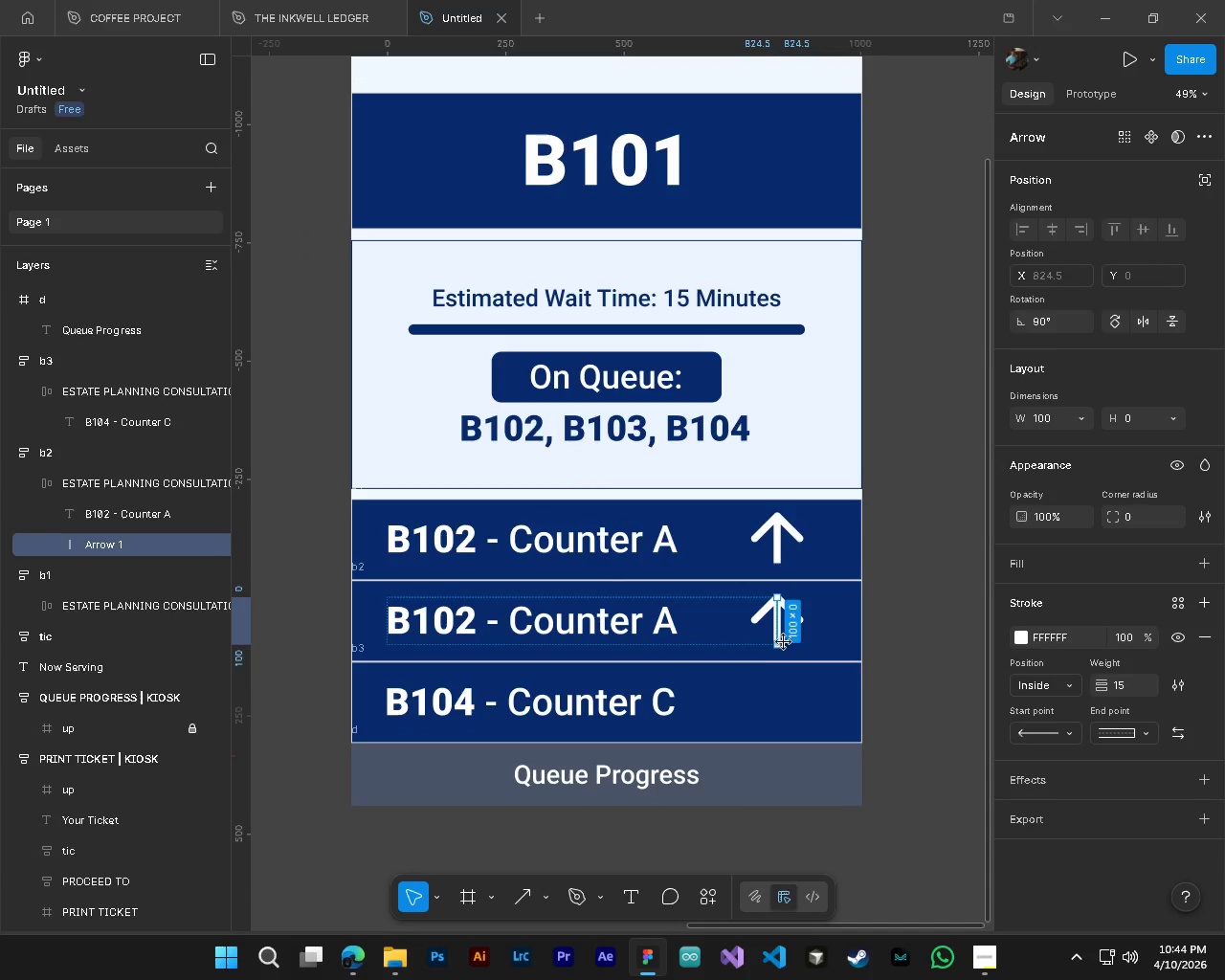 
right_click([776, 633])
 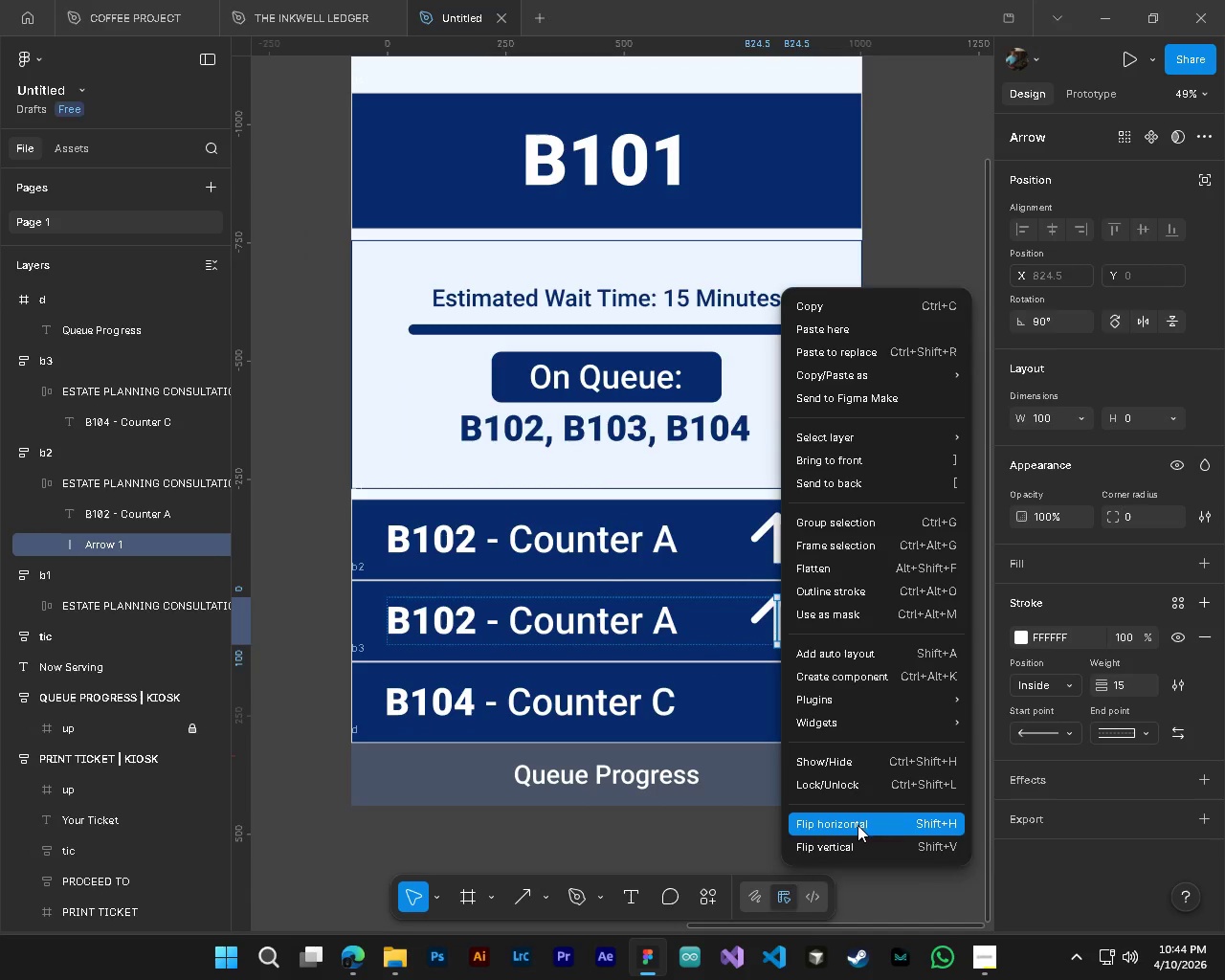 
left_click([858, 825])
 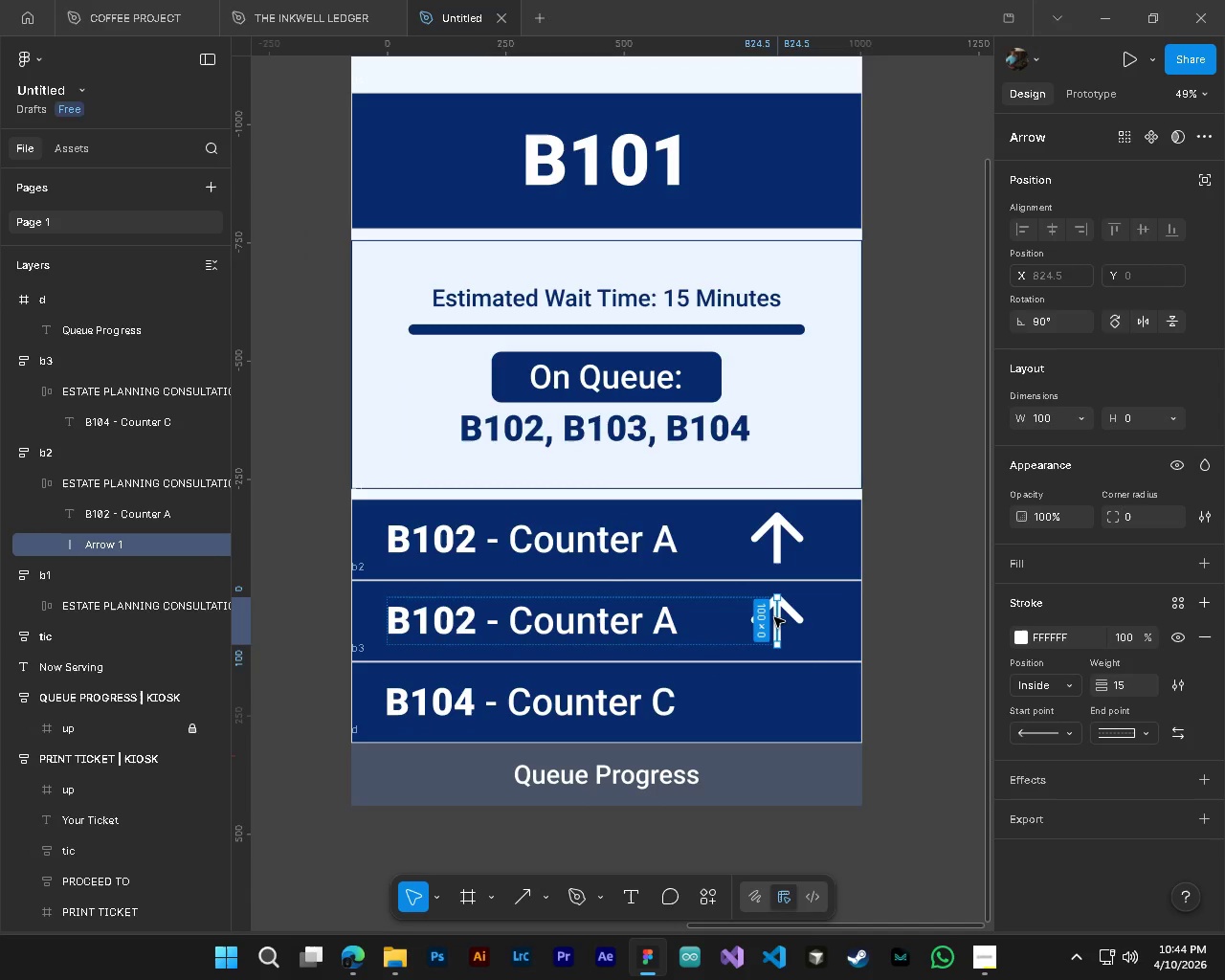 
right_click([774, 617])
 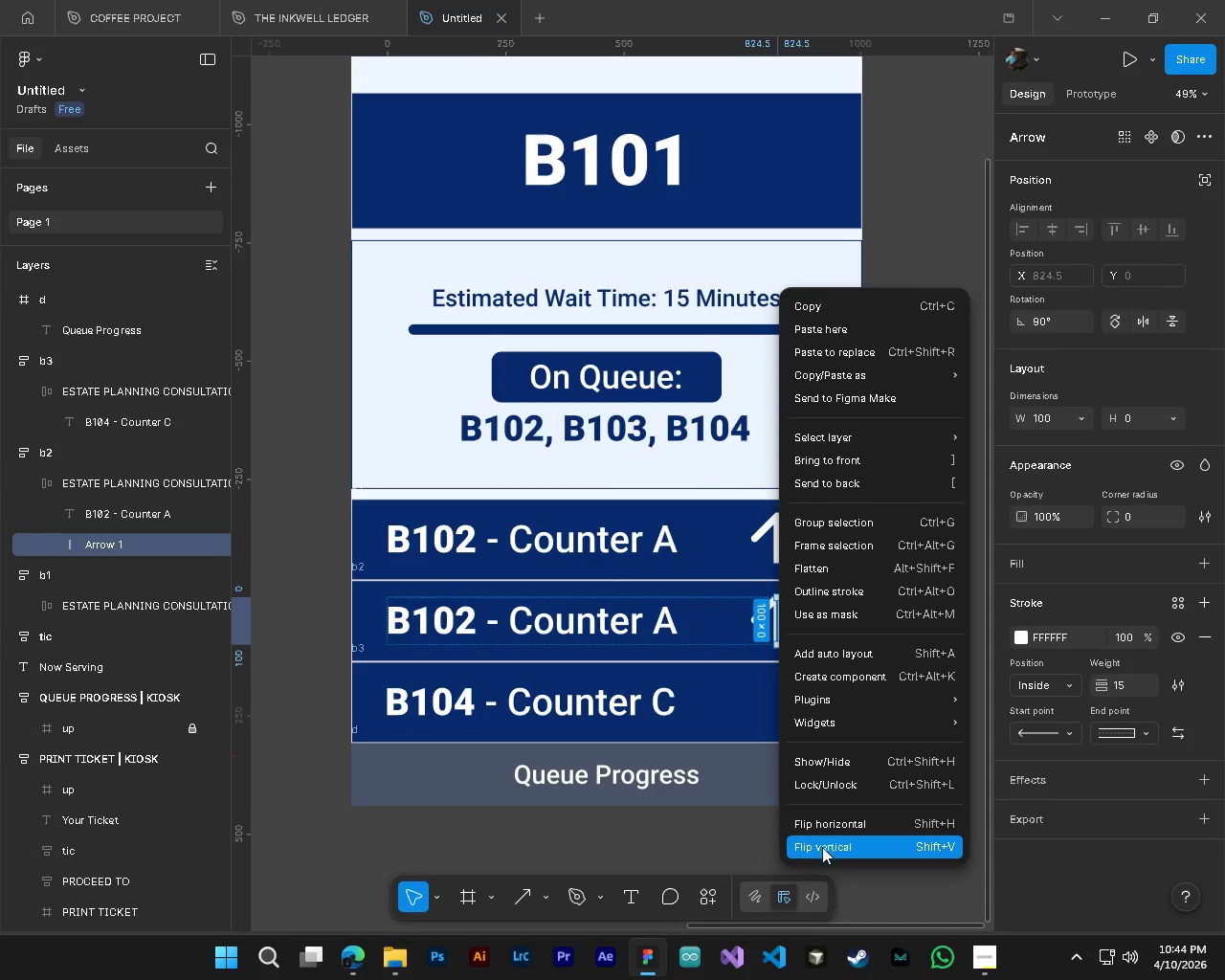 
left_click([822, 847])
 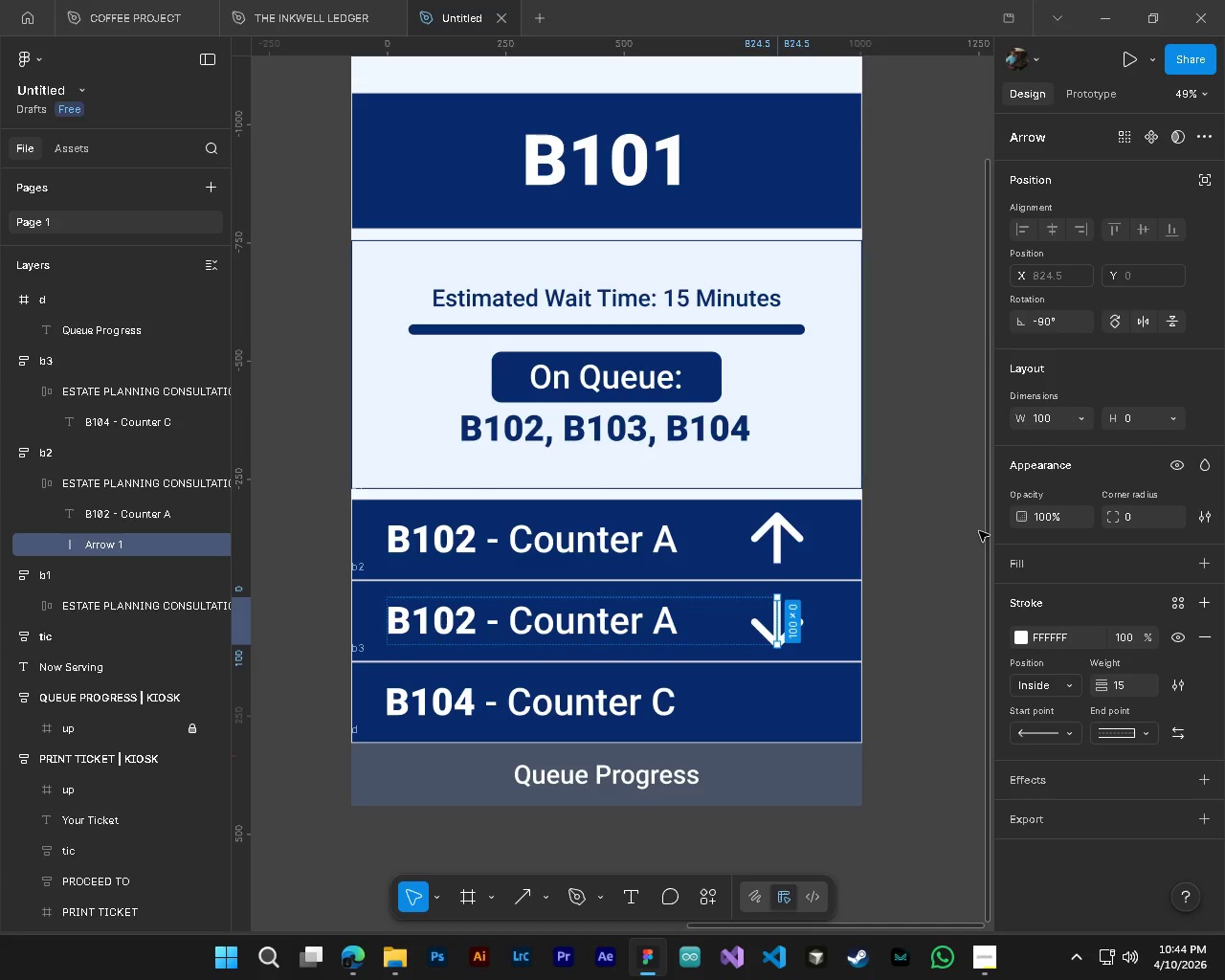 
wait(8.75)
 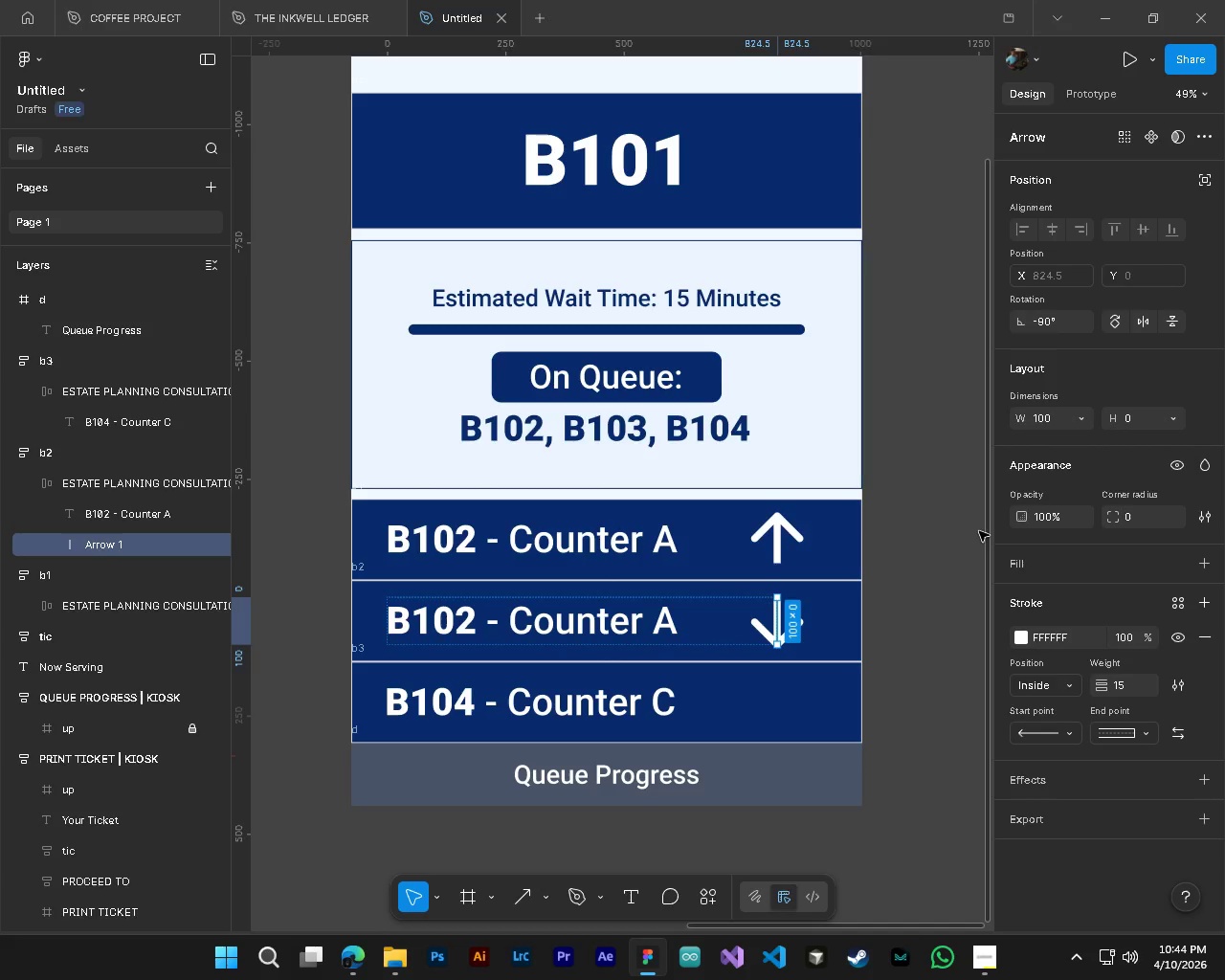 
left_click([1113, 323])
 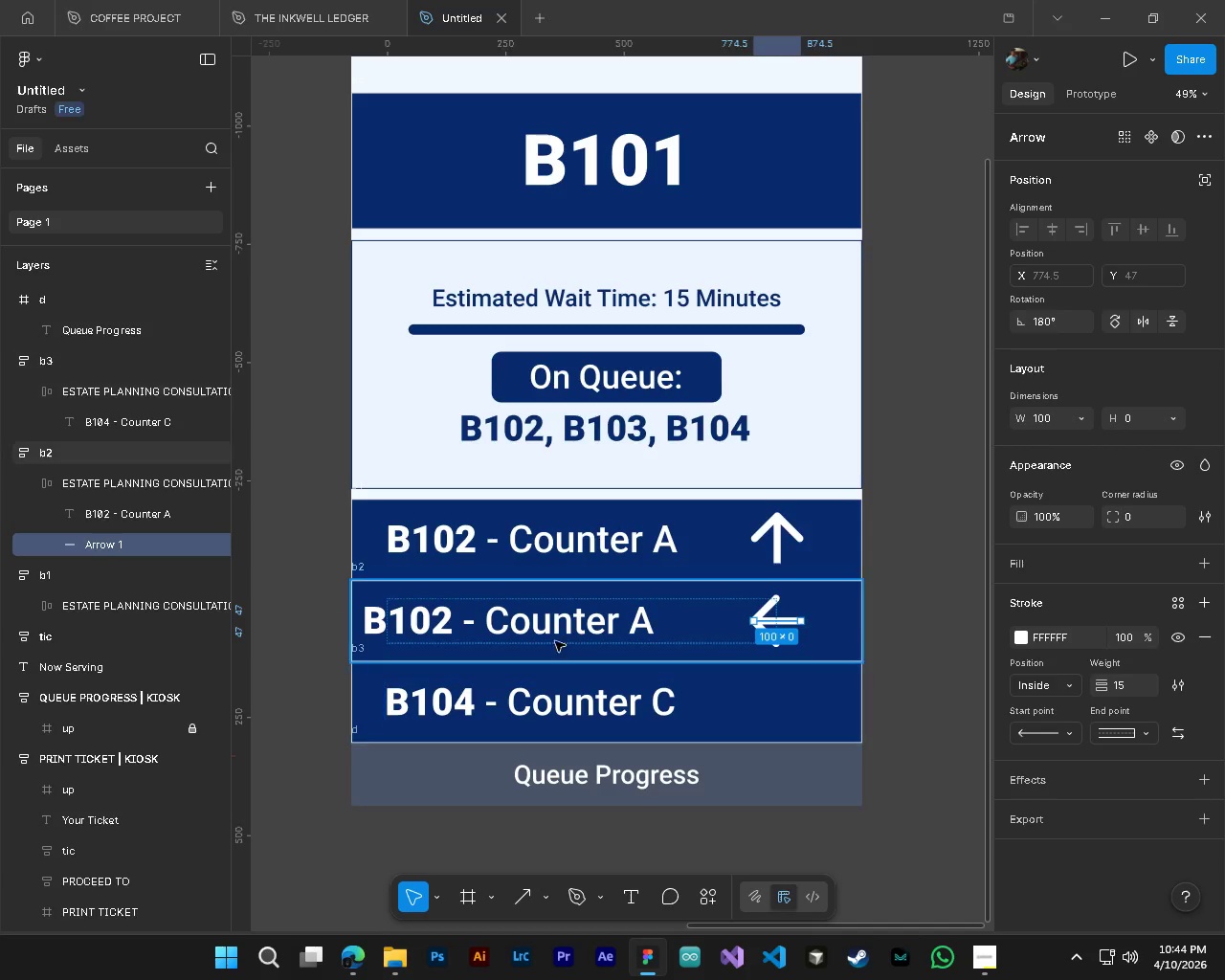 
left_click([529, 624])
 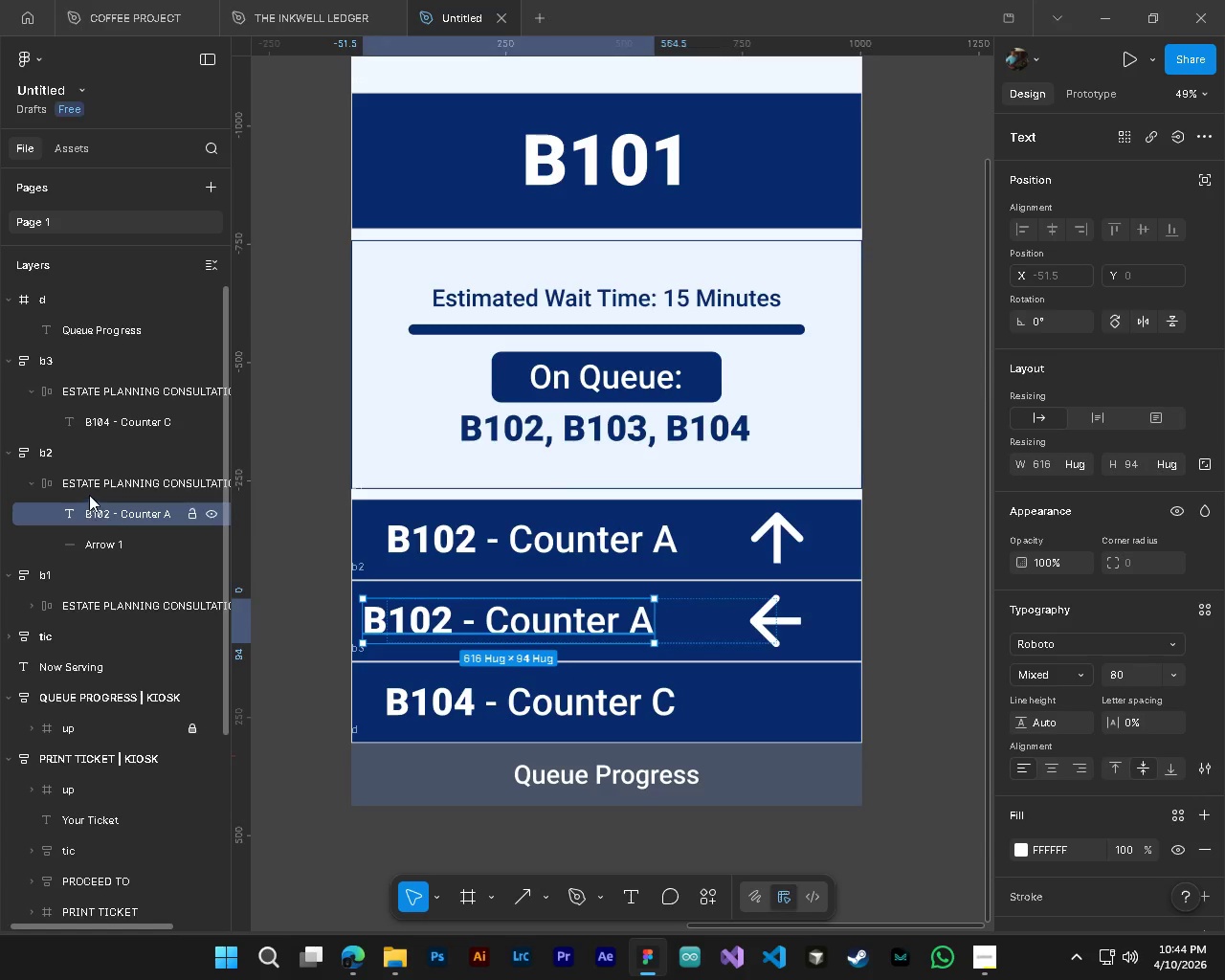 
left_click([86, 475])
 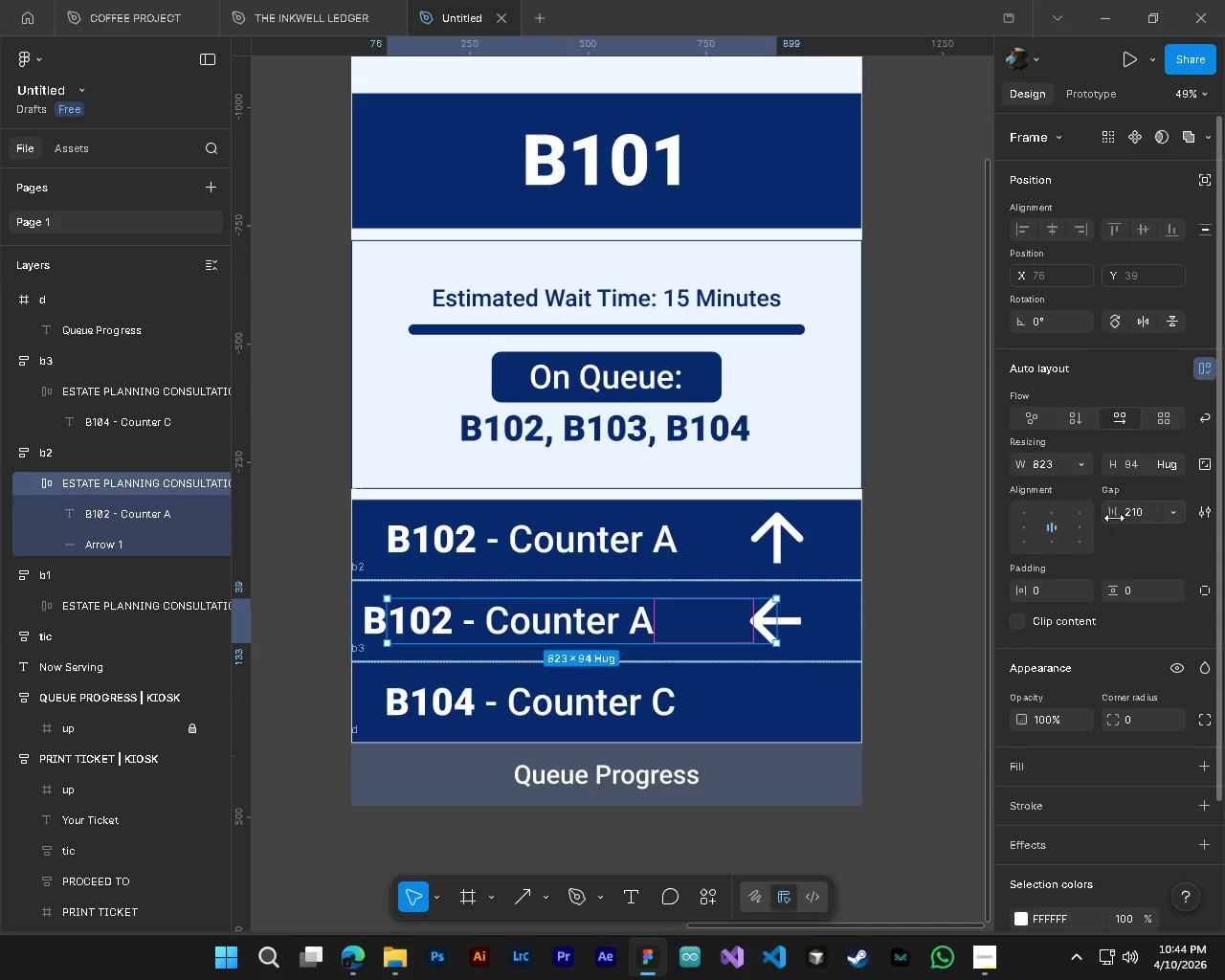 
left_click_drag(start_coordinate=[1114, 518], to_coordinate=[434, 492])
 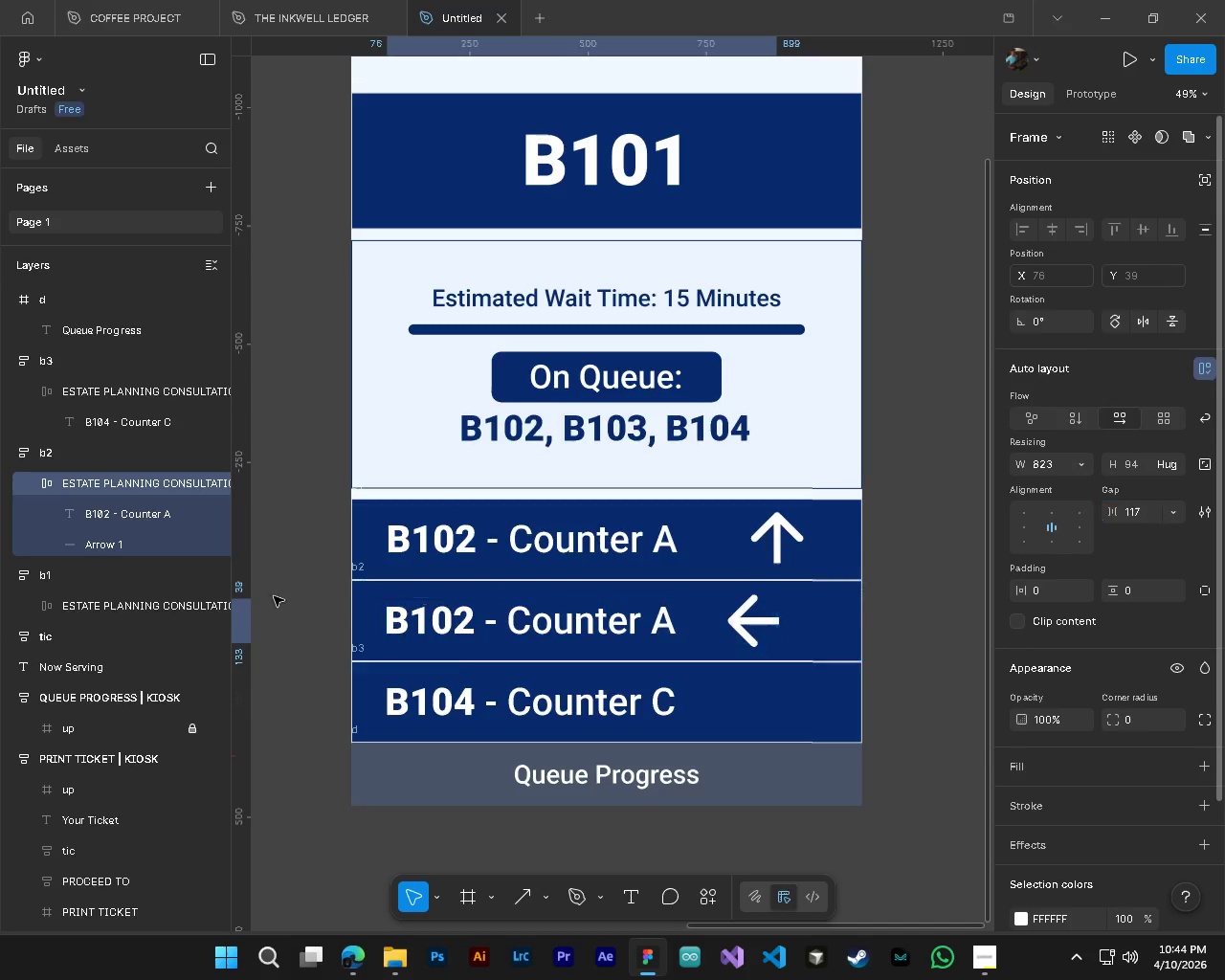 
key(Alt+AltLeft)
 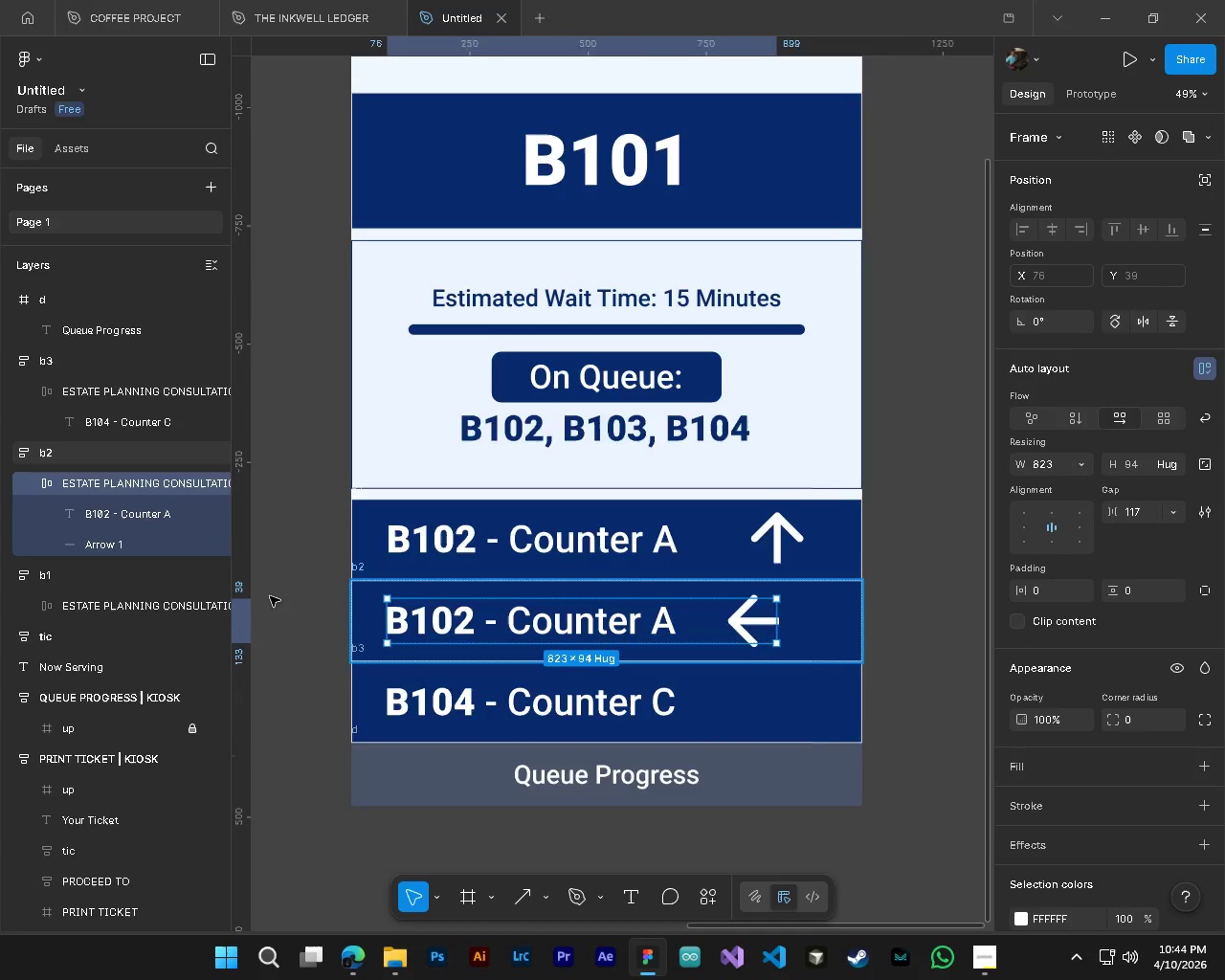 
hold_key(key=ControlLeft, duration=1.7)
hold_key(key=AltLeft, duration=1.5)
scroll: coordinate [371, 631], scroll_direction: up, amount: 9.0
 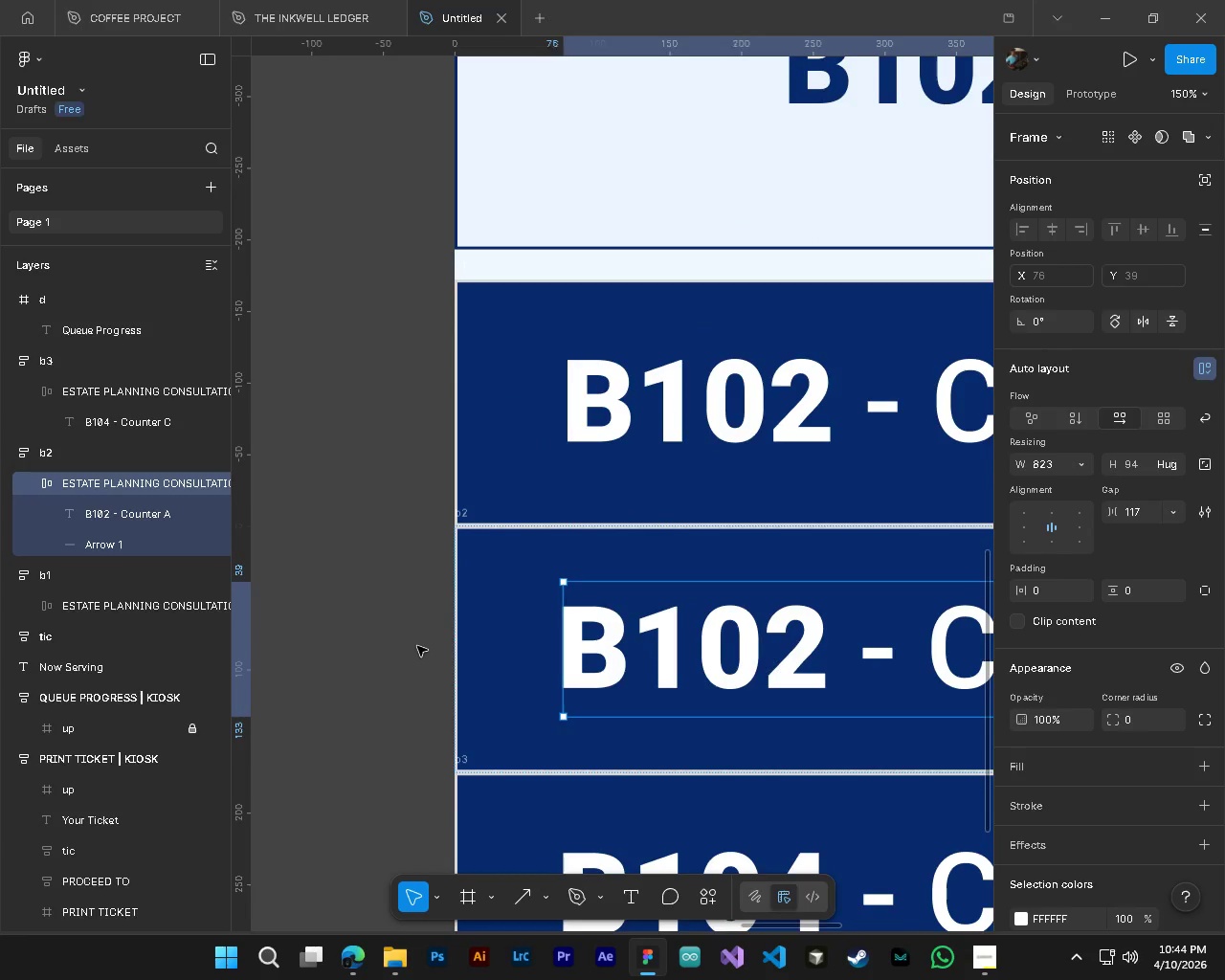 
key(Alt+Control+AltLeft)
 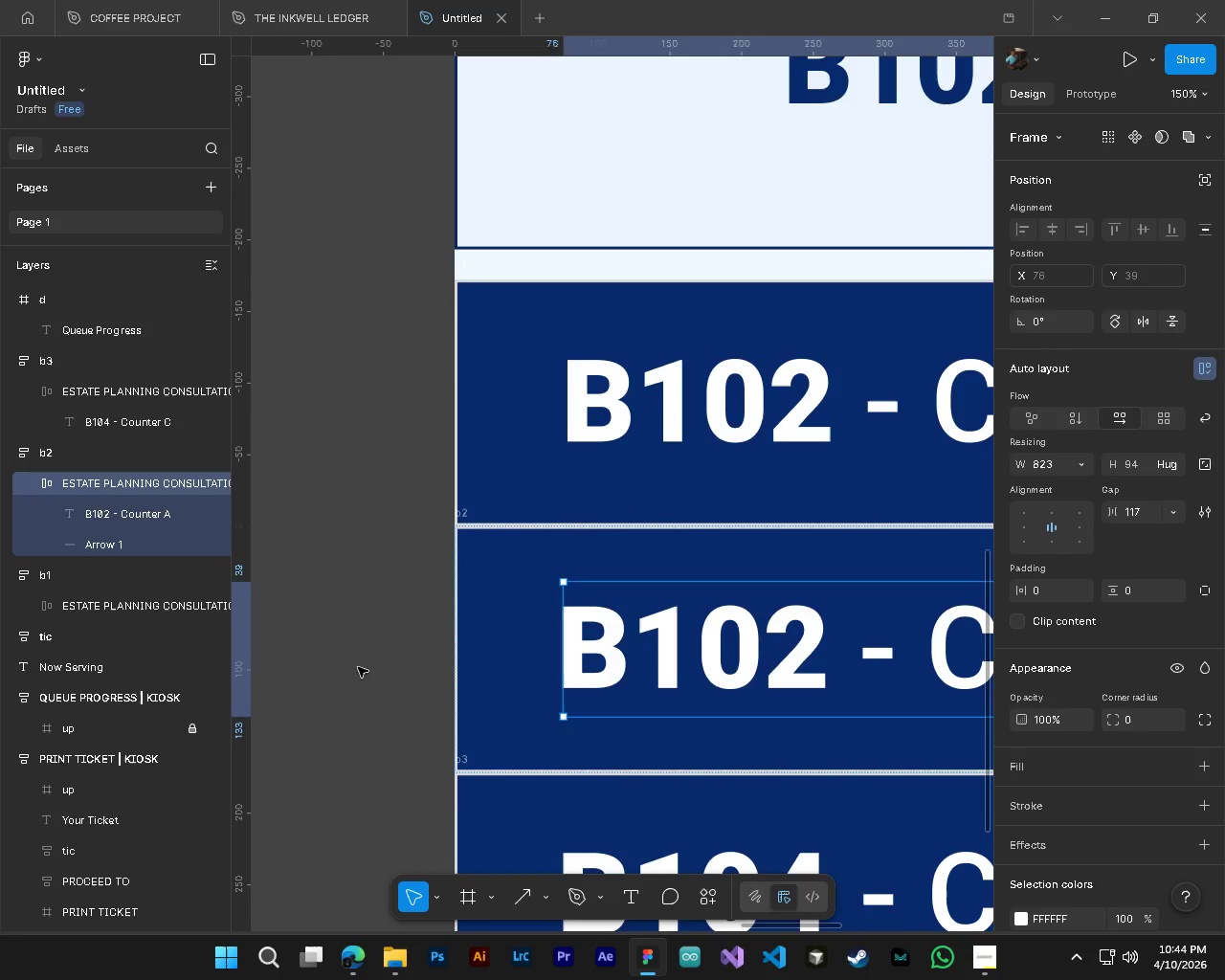 
key(Alt+Control+AltLeft)
 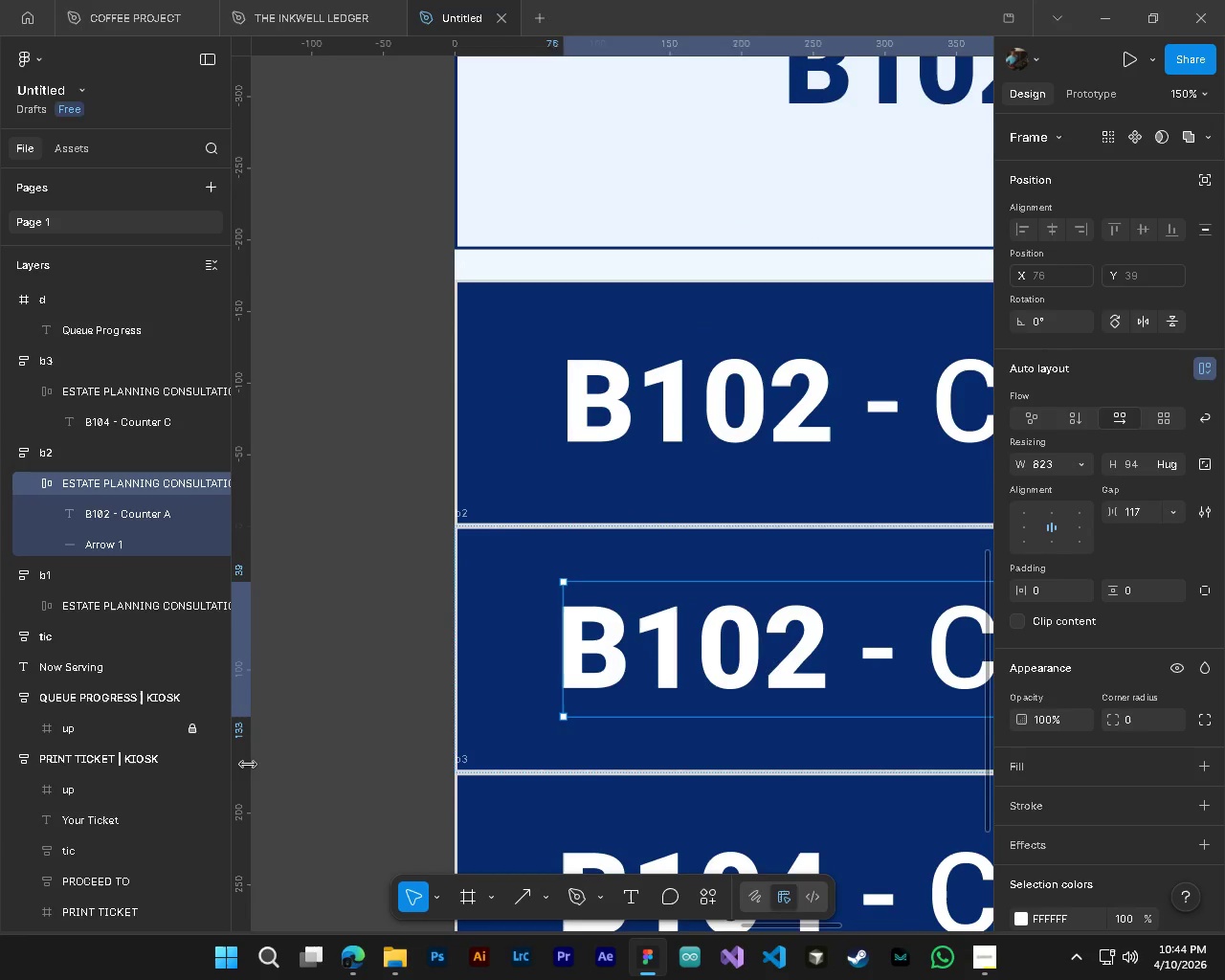 
left_click_drag(start_coordinate=[245, 763], to_coordinate=[568, 726])
 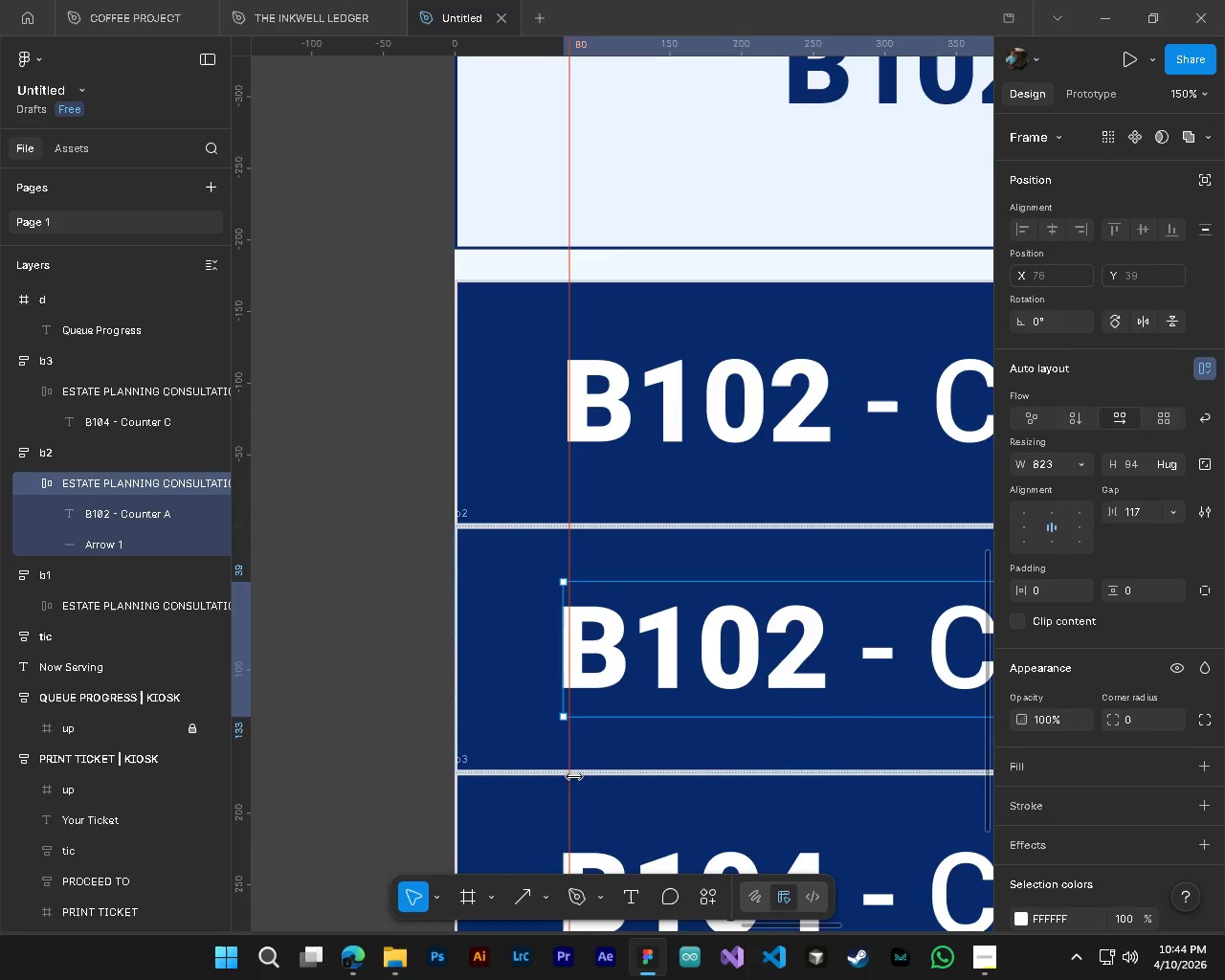 
left_click_drag(start_coordinate=[571, 775], to_coordinate=[567, 772])
 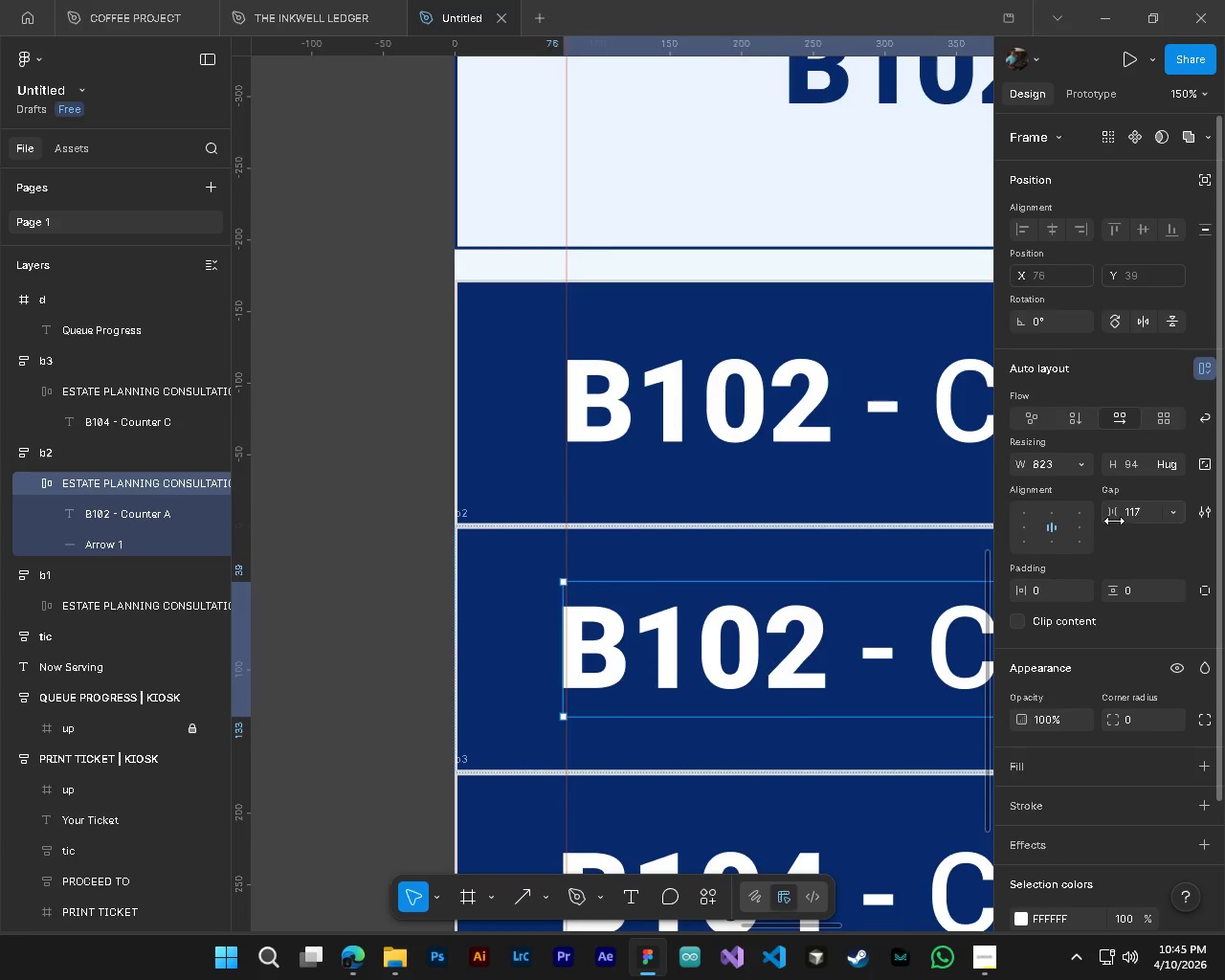 
left_click_drag(start_coordinate=[1117, 517], to_coordinate=[600, 487])
 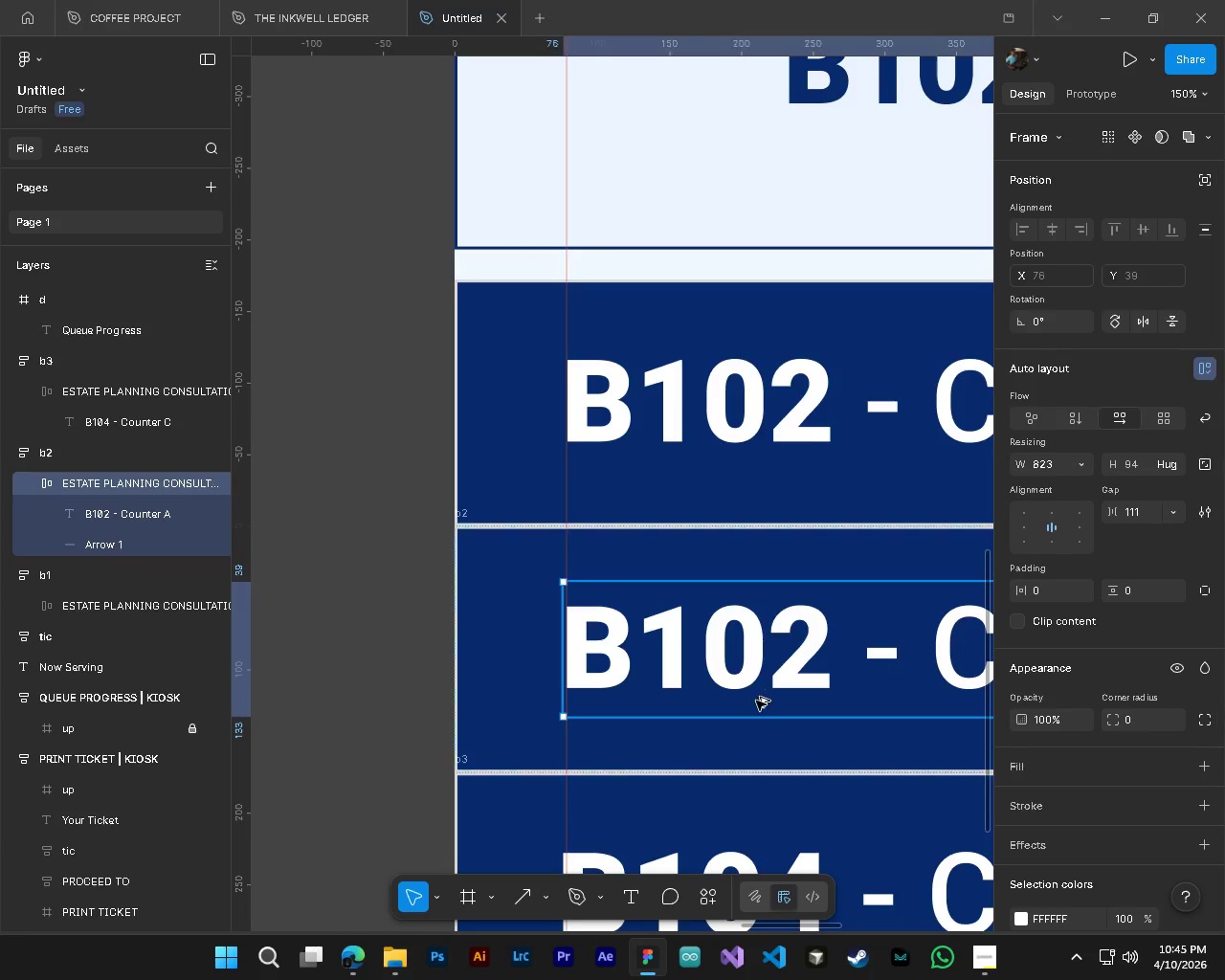 
hold_key(key=AltLeft, duration=0.64)
hold_key(key=ControlLeft, duration=0.58)
hold_key(key=ShiftLeft, duration=0.45)
scroll: coordinate [748, 754], scroll_direction: down, amount: 15.0
 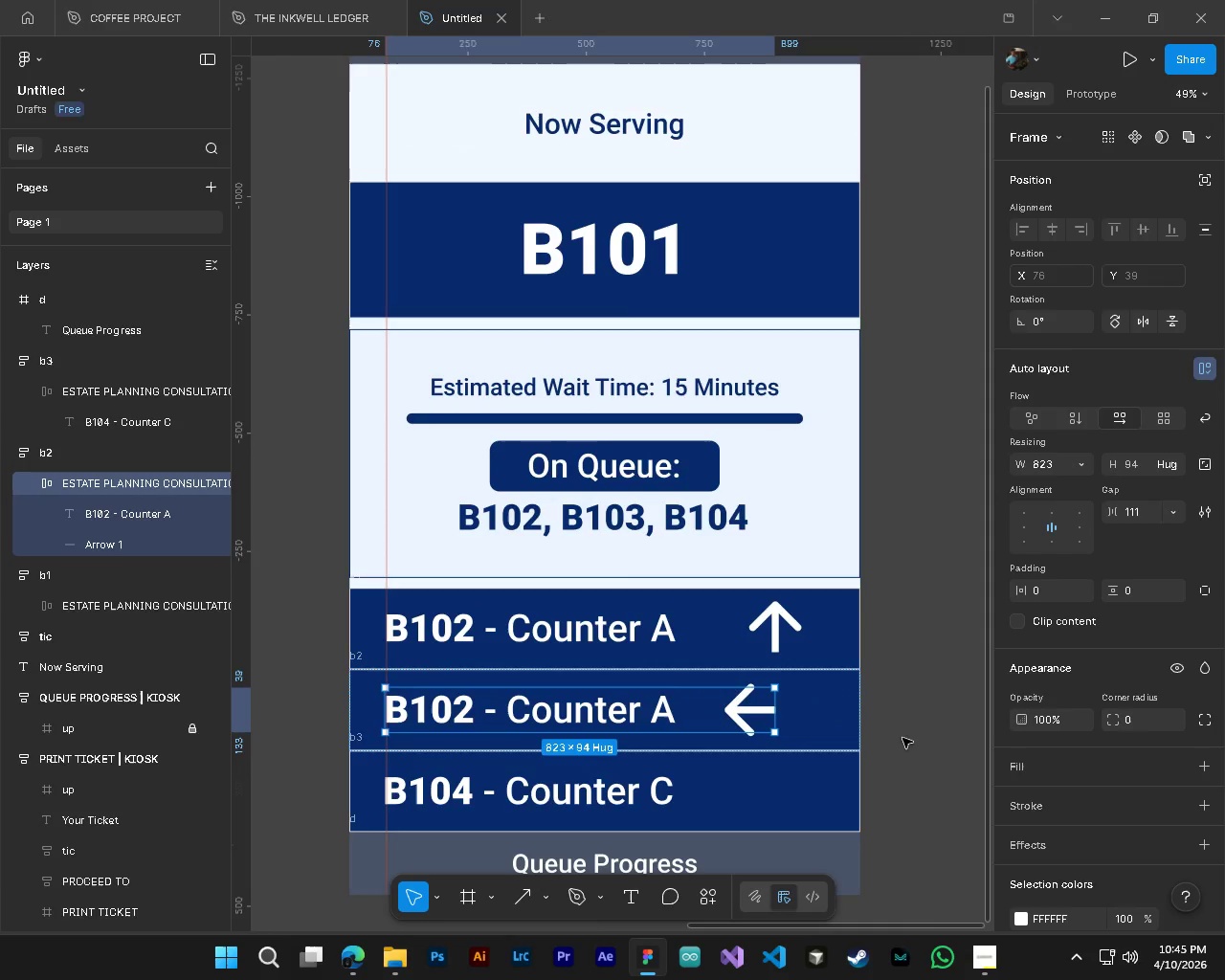 
left_click_drag(start_coordinate=[780, 719], to_coordinate=[823, 714])
 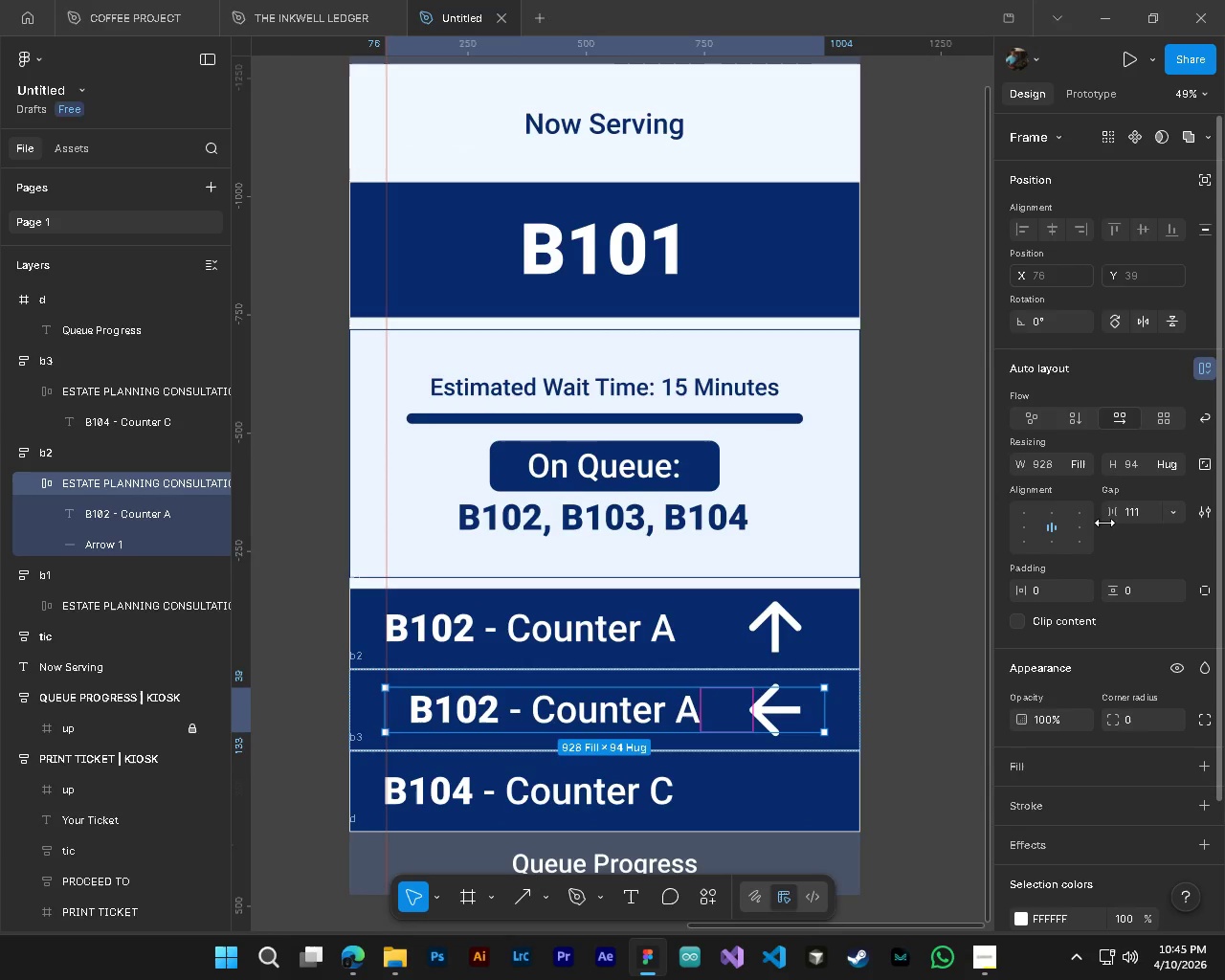 
left_click_drag(start_coordinate=[1111, 510], to_coordinate=[807, 482])
 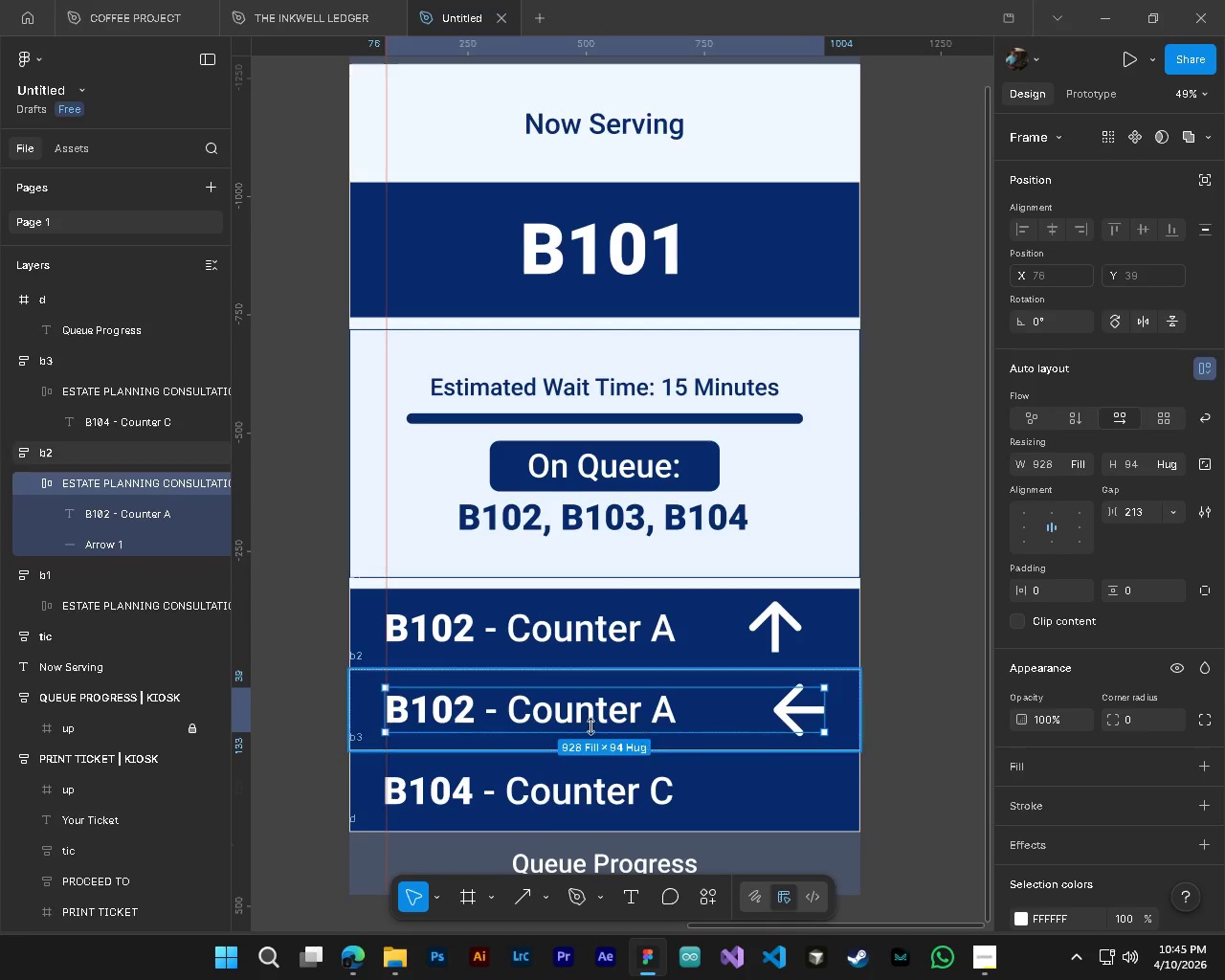 
key(T)
 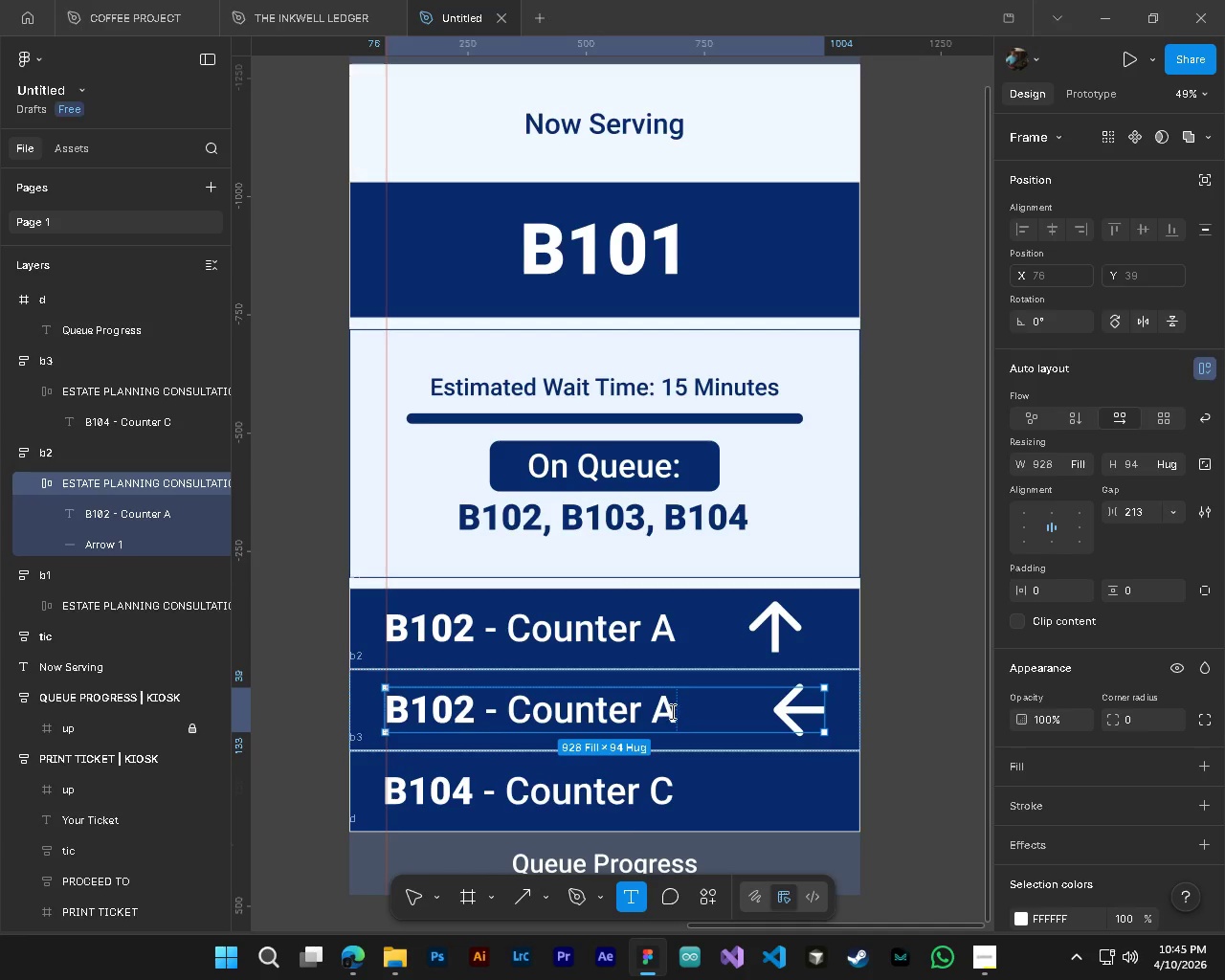 
left_click_drag(start_coordinate=[672, 711], to_coordinate=[657, 712])
 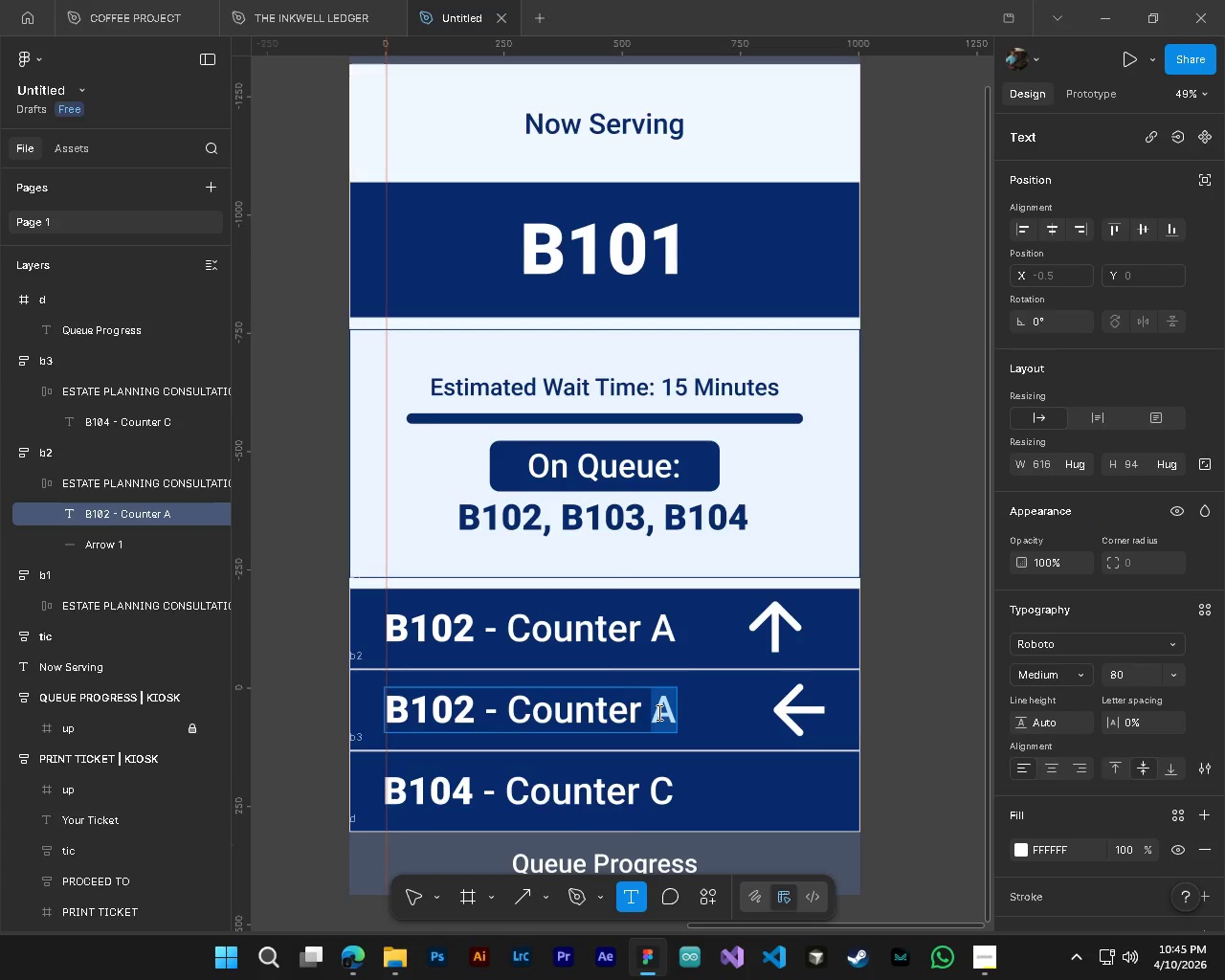 
key(CapsLock)
 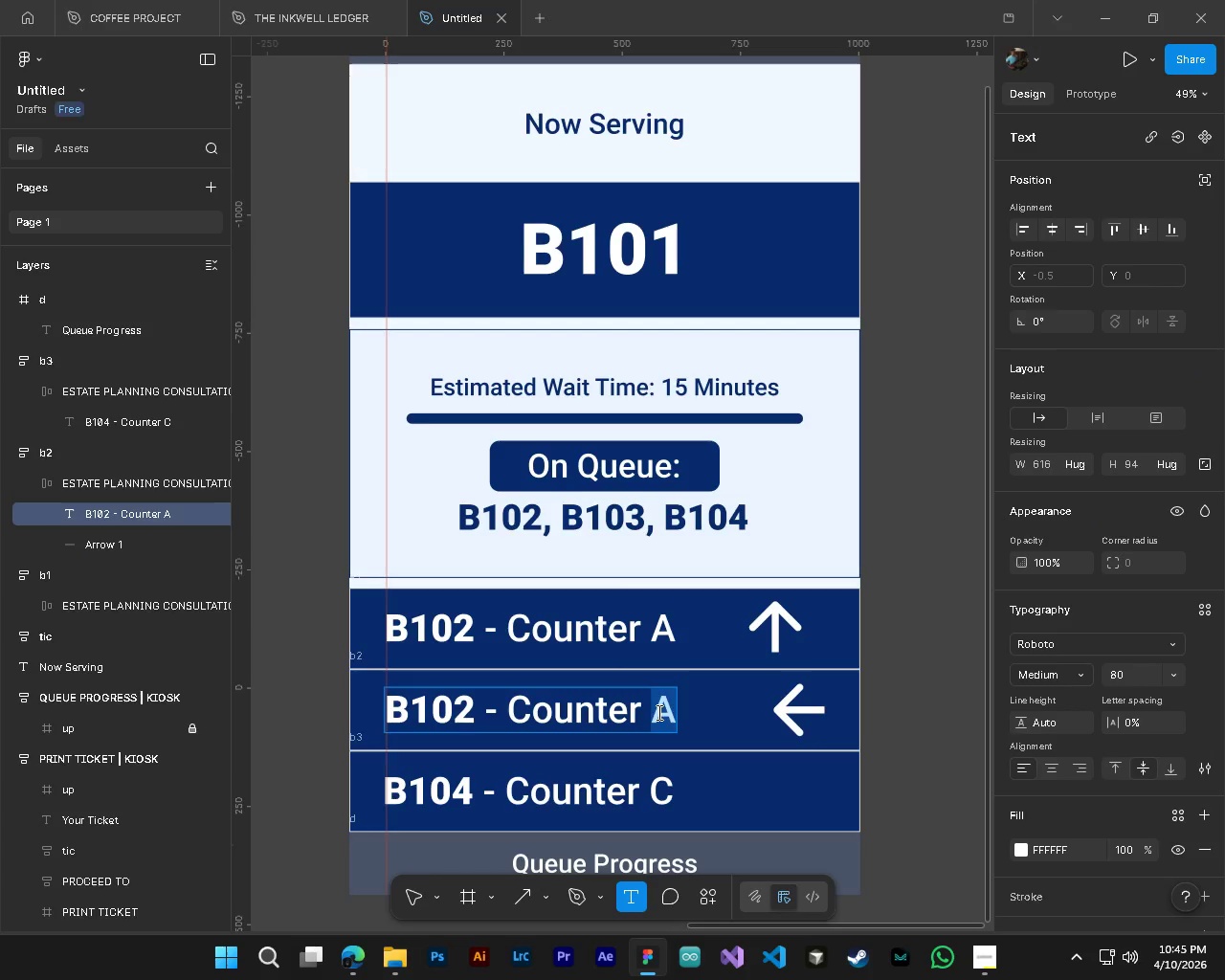 
key(B)
 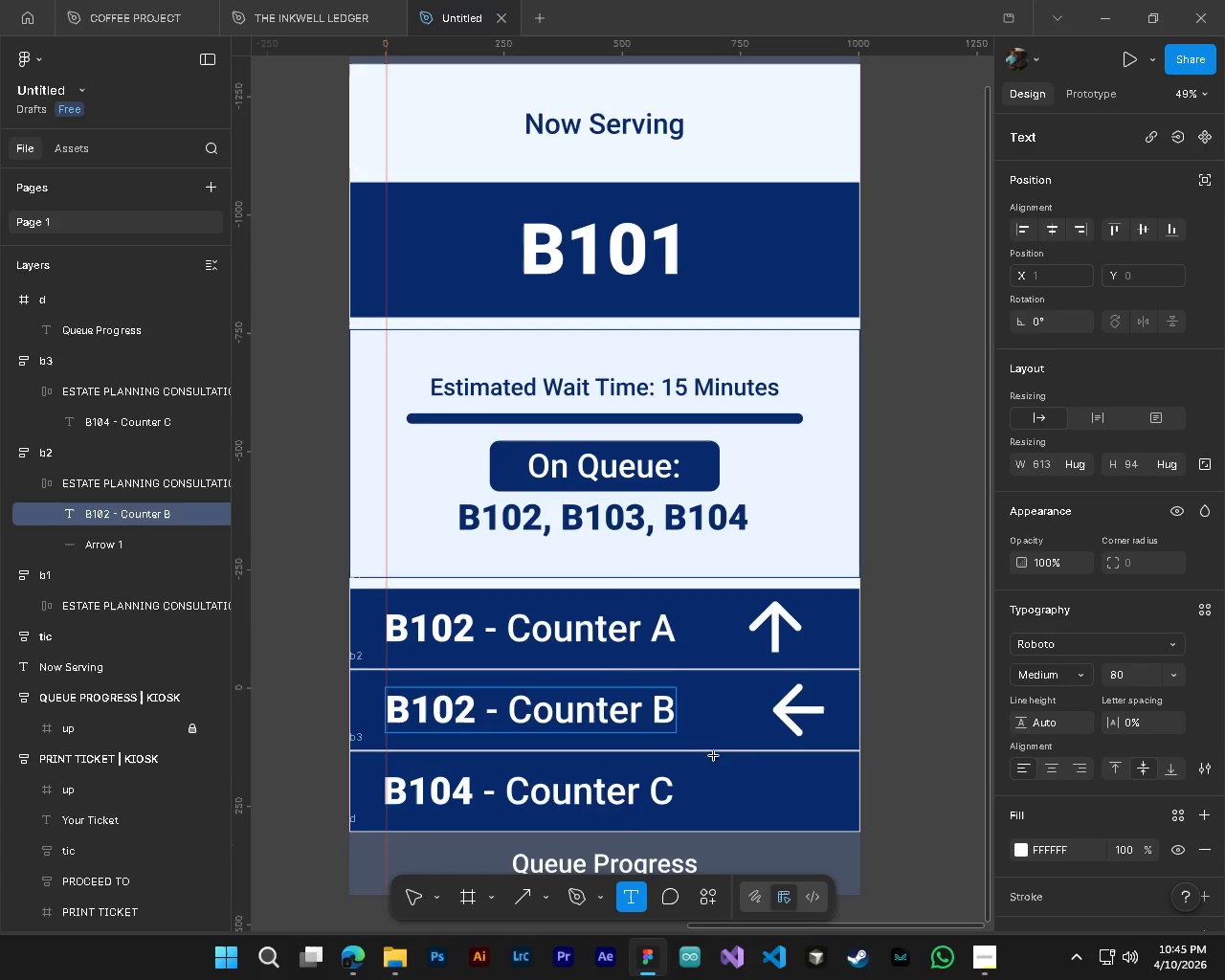 
key(CapsLock)
 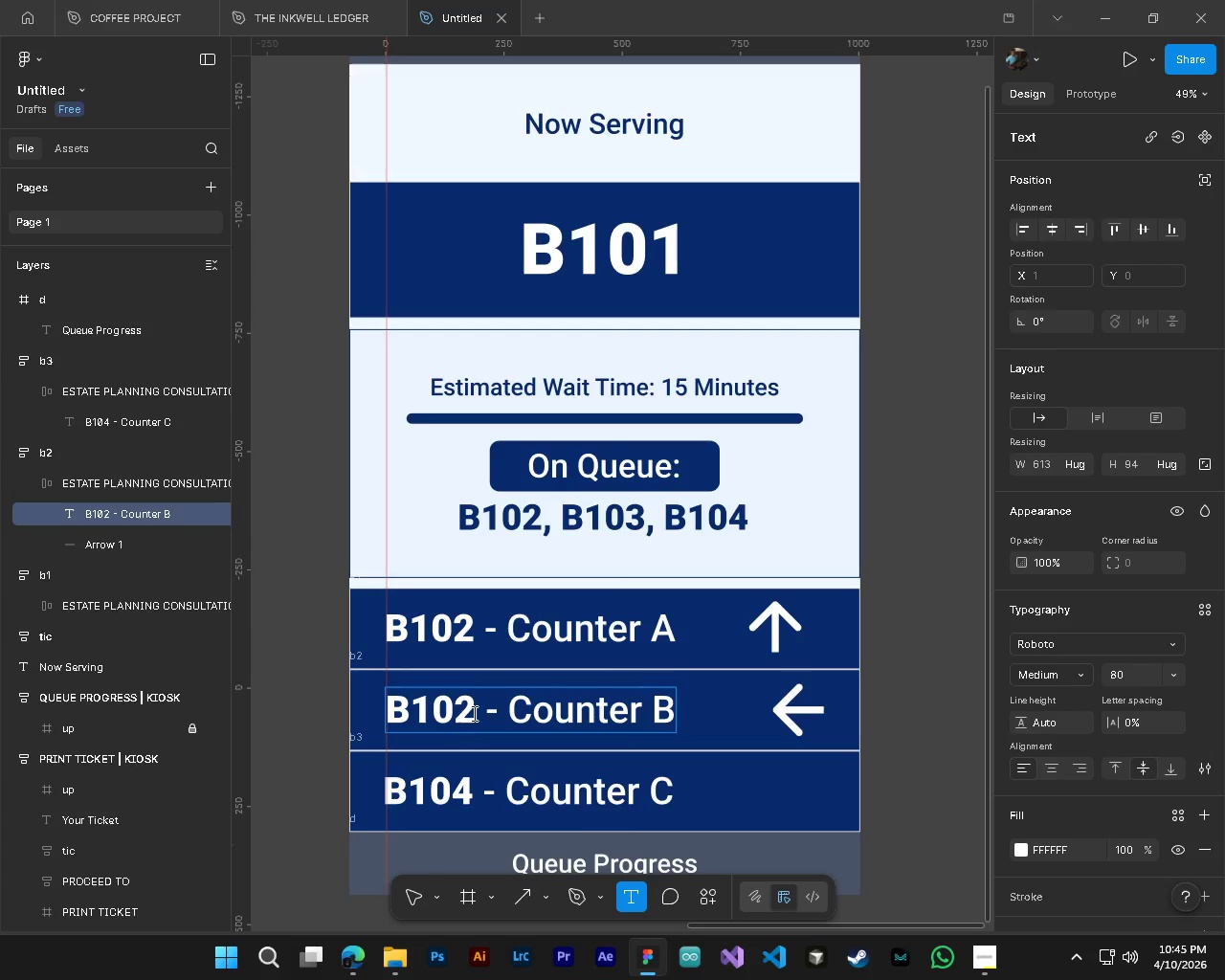 
left_click_drag(start_coordinate=[475, 709], to_coordinate=[453, 714])
 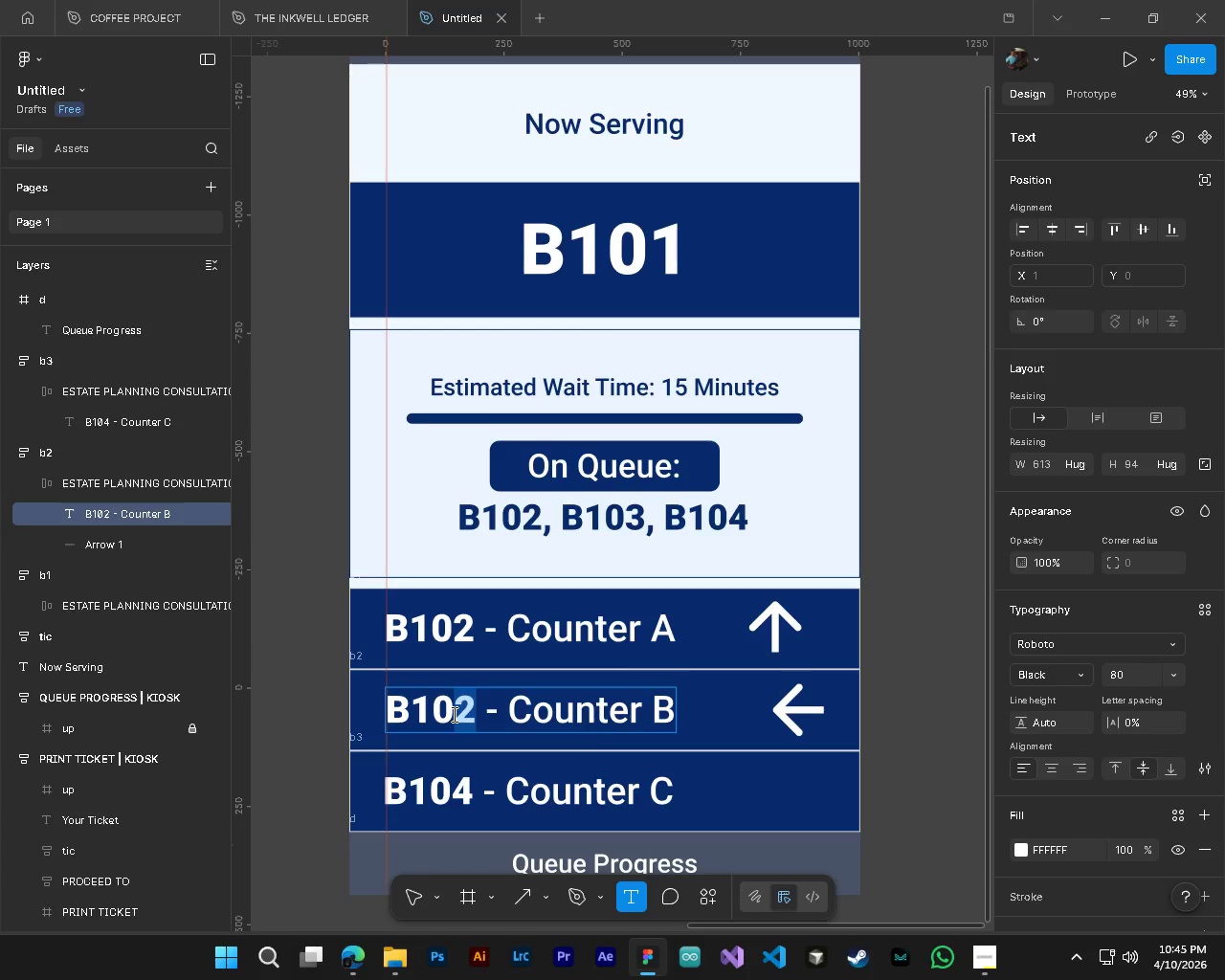 
key(3)
 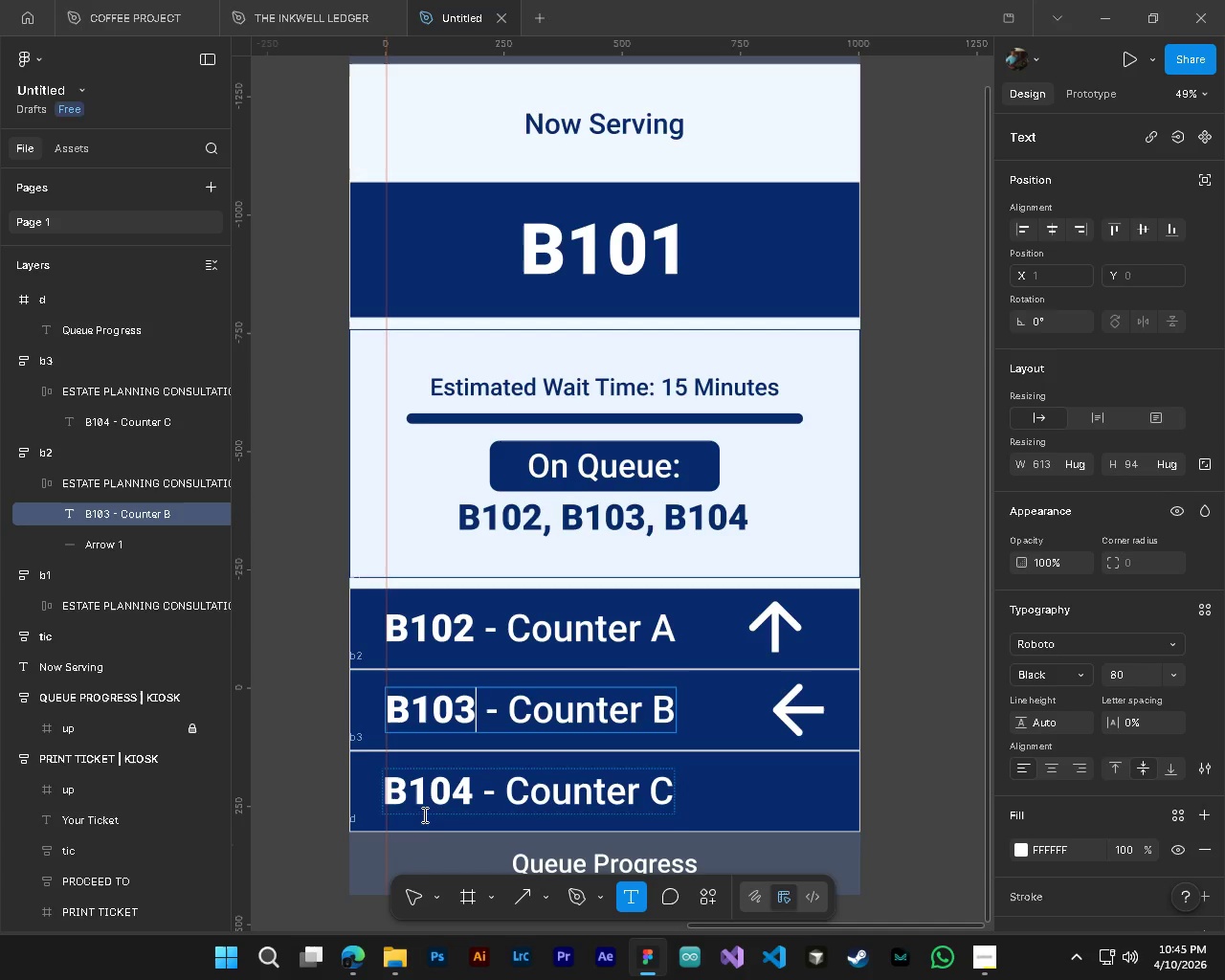 
left_click([414, 898])
 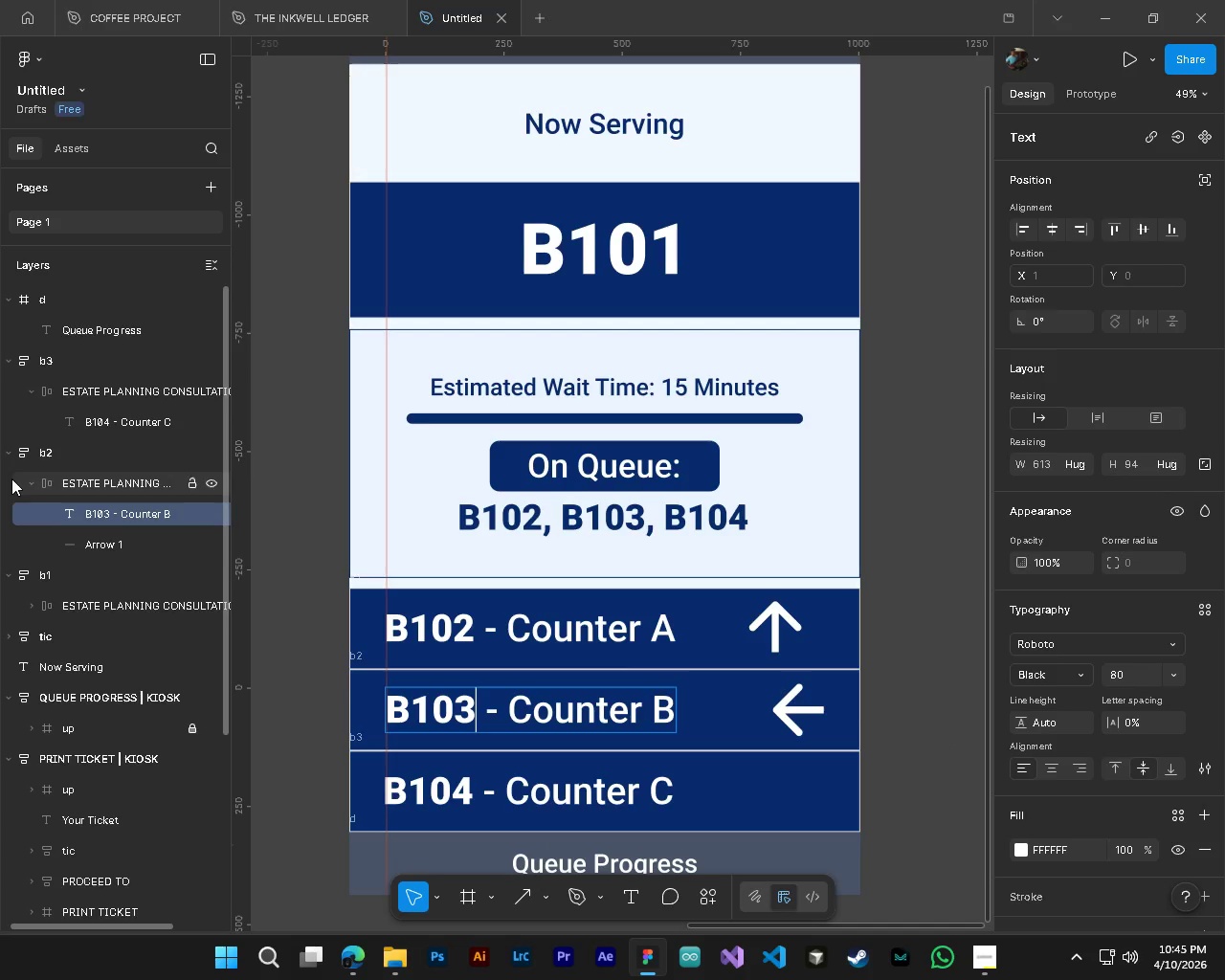 
left_click([66, 491])
 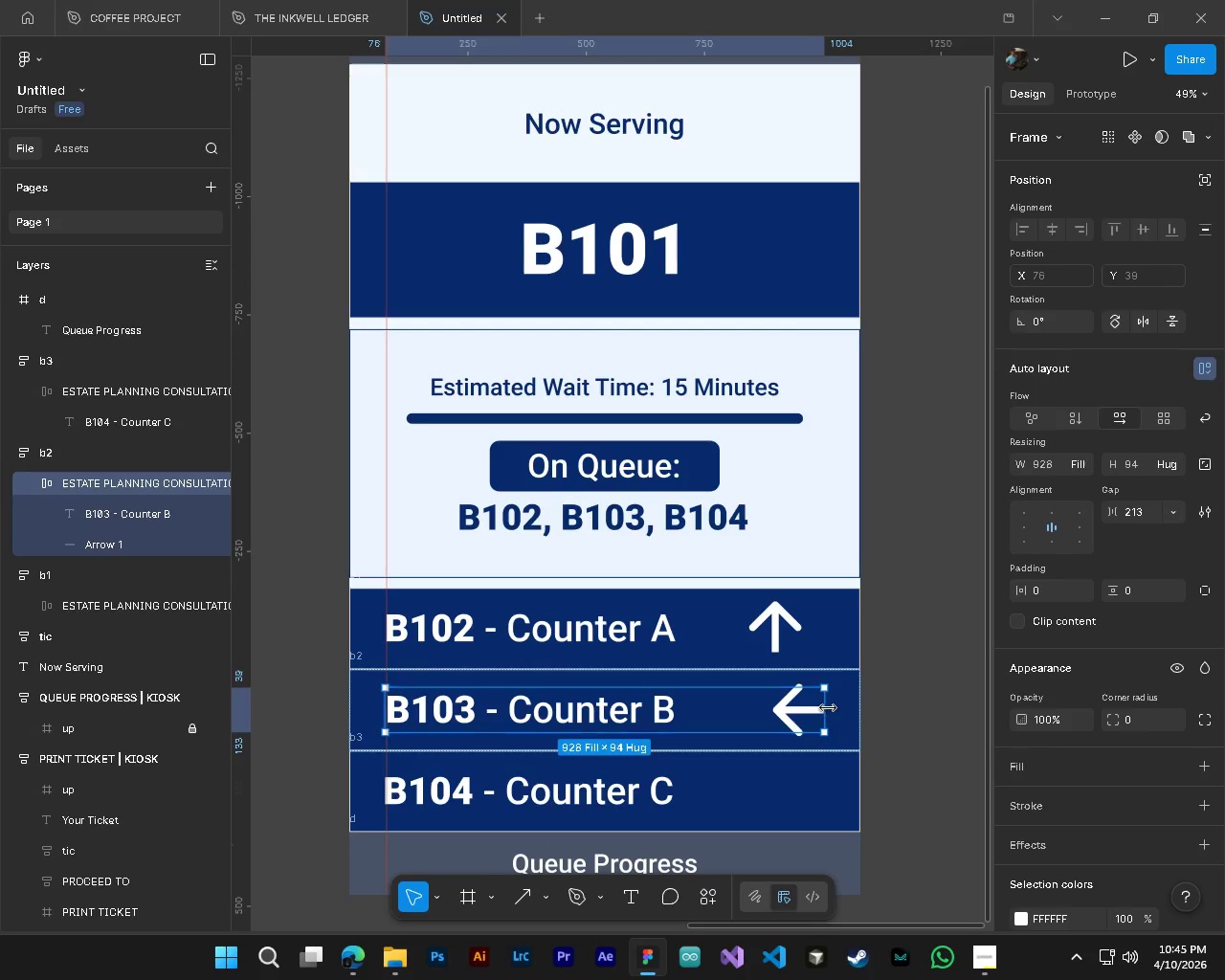 
left_click_drag(start_coordinate=[828, 708], to_coordinate=[807, 708])
 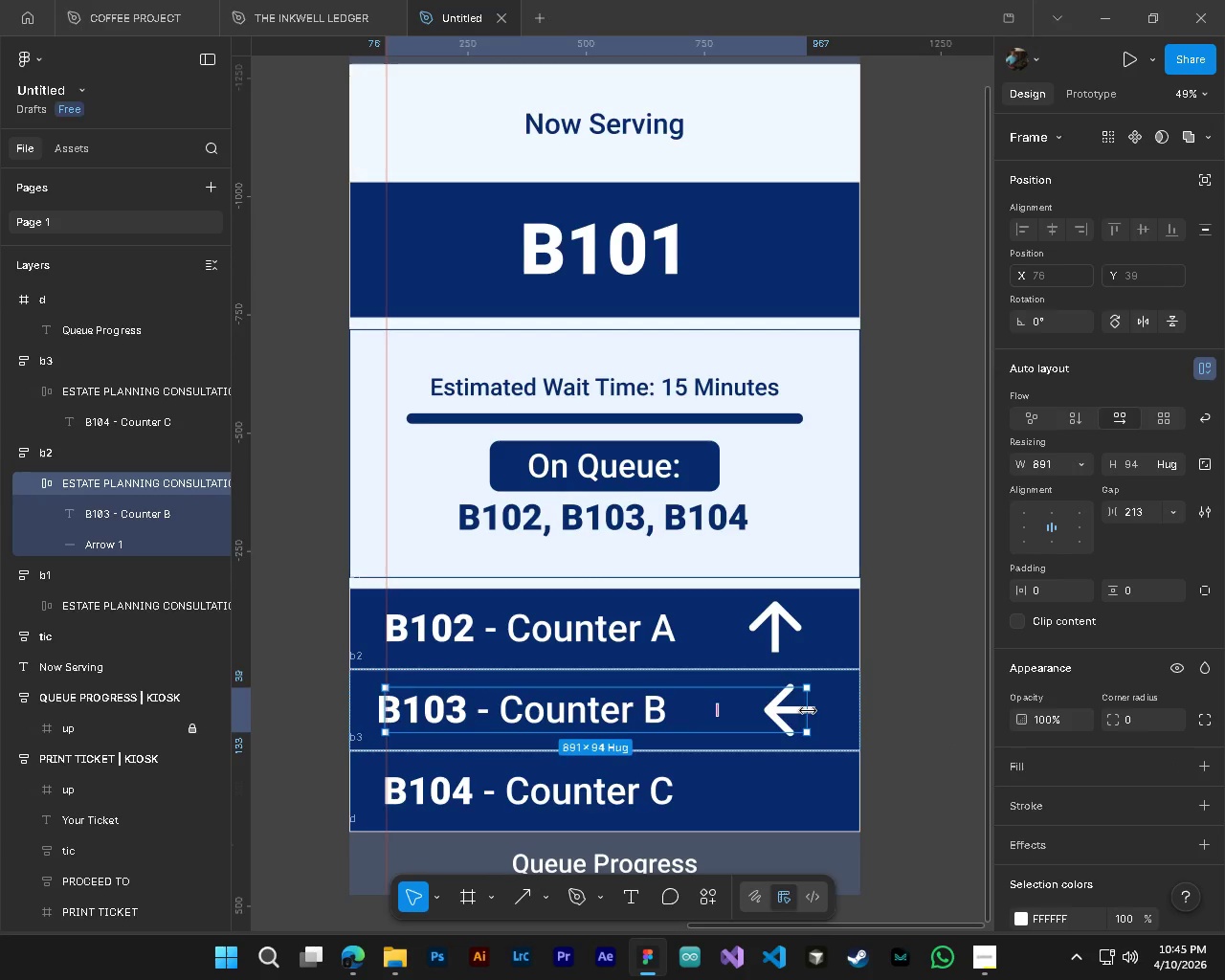 
key(Control+ControlLeft)
 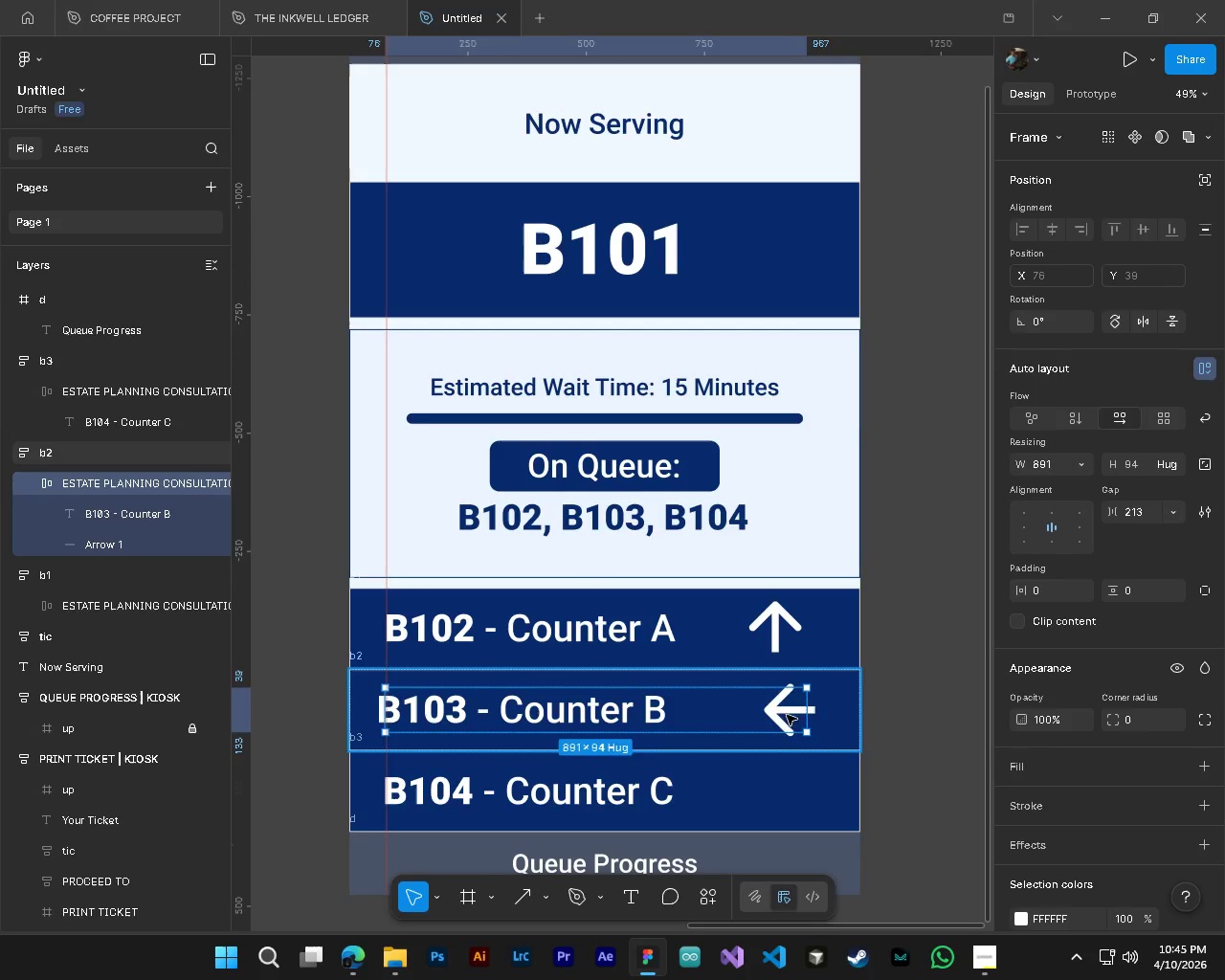 
key(Control+Z)
 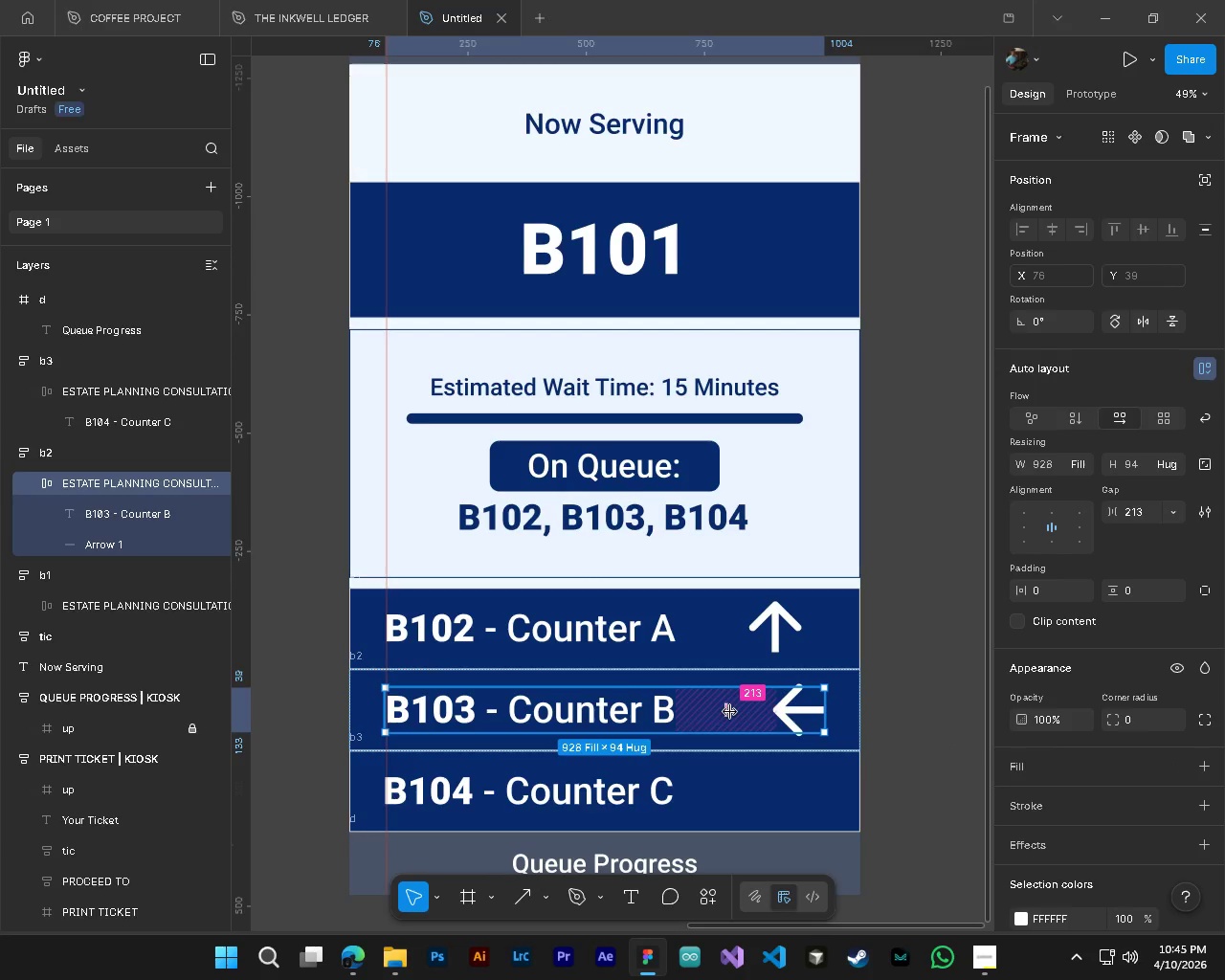 
left_click_drag(start_coordinate=[730, 712], to_coordinate=[705, 706])
 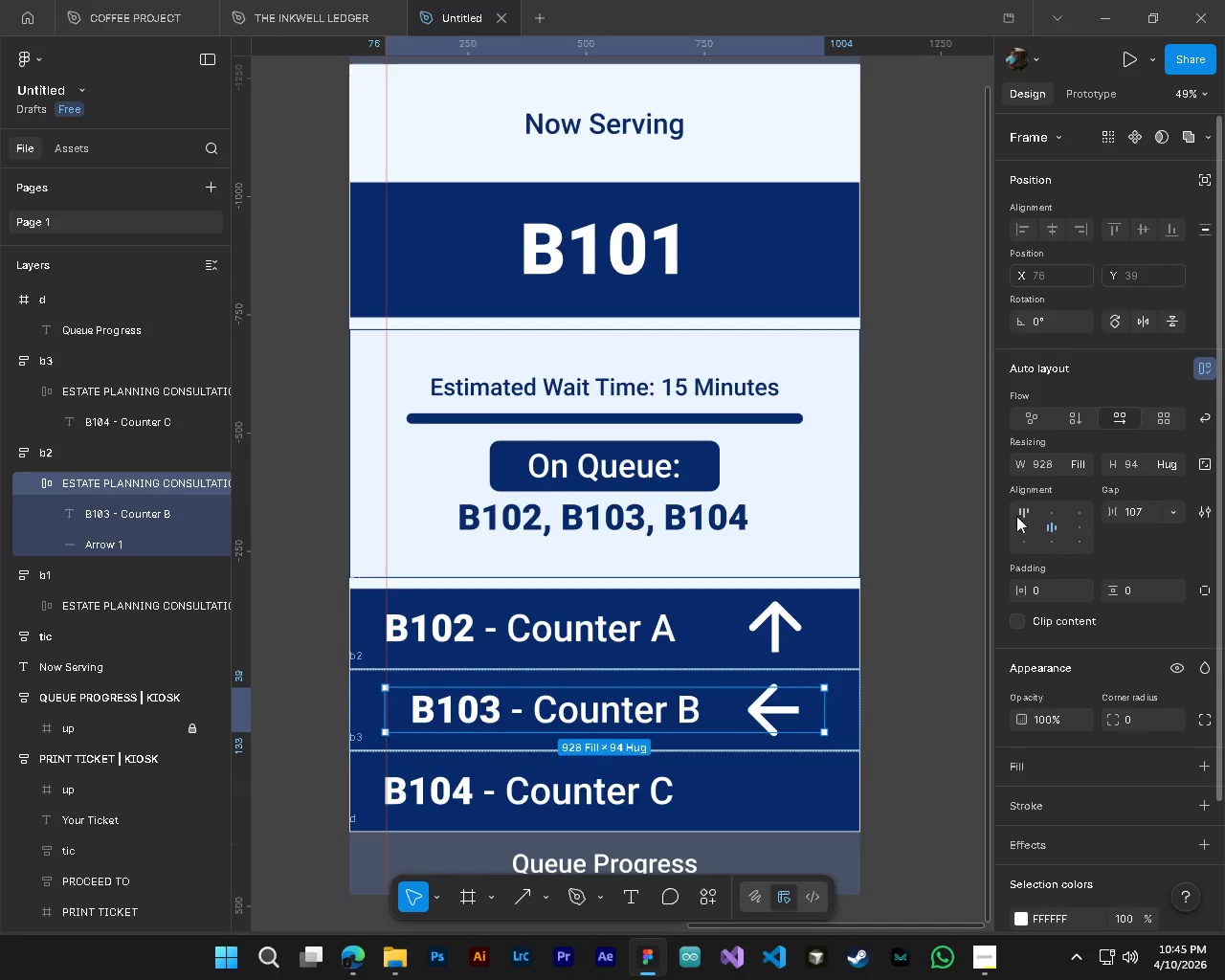 
left_click([1024, 521])
 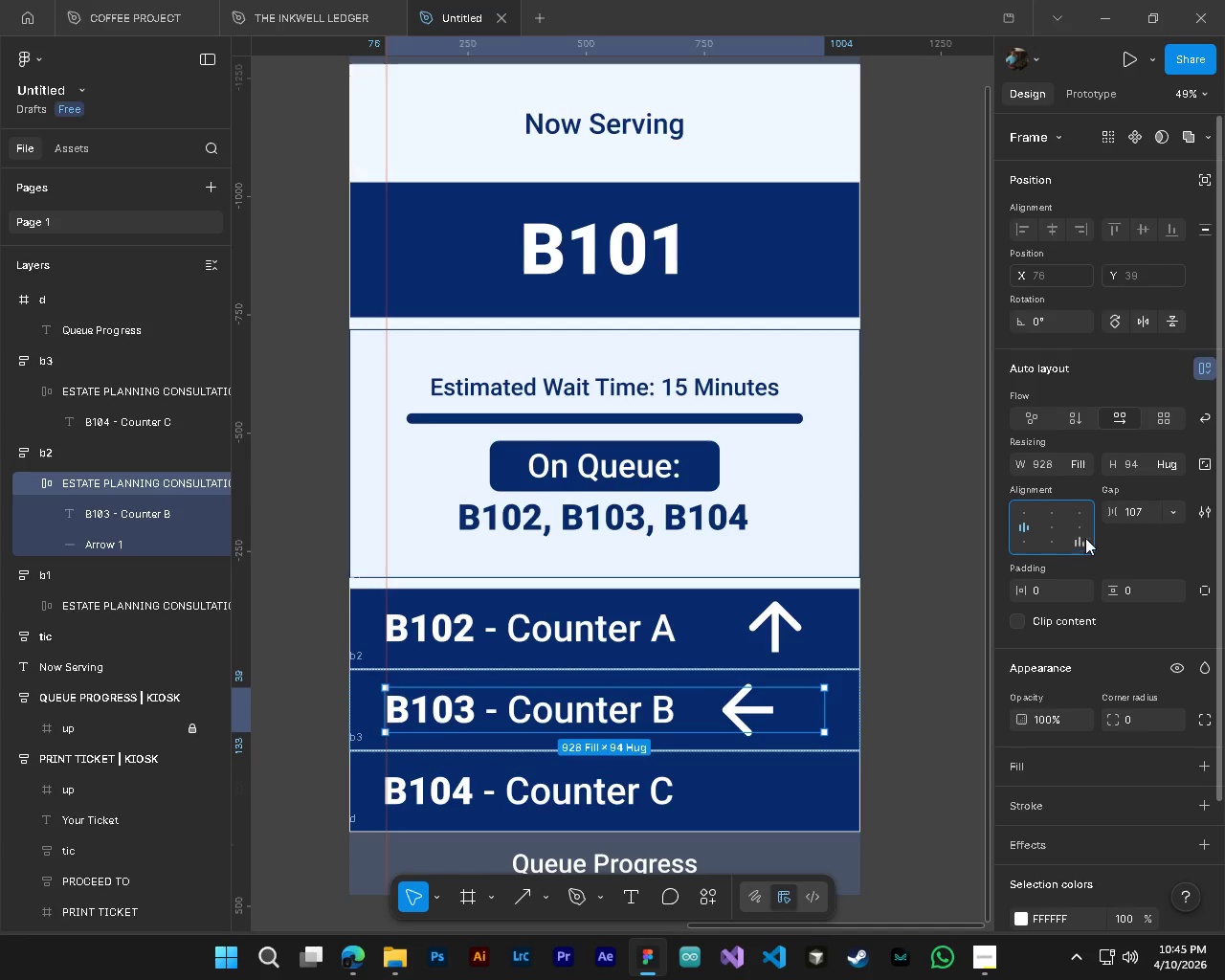 
left_click_drag(start_coordinate=[1114, 516], to_coordinate=[715, 497])
 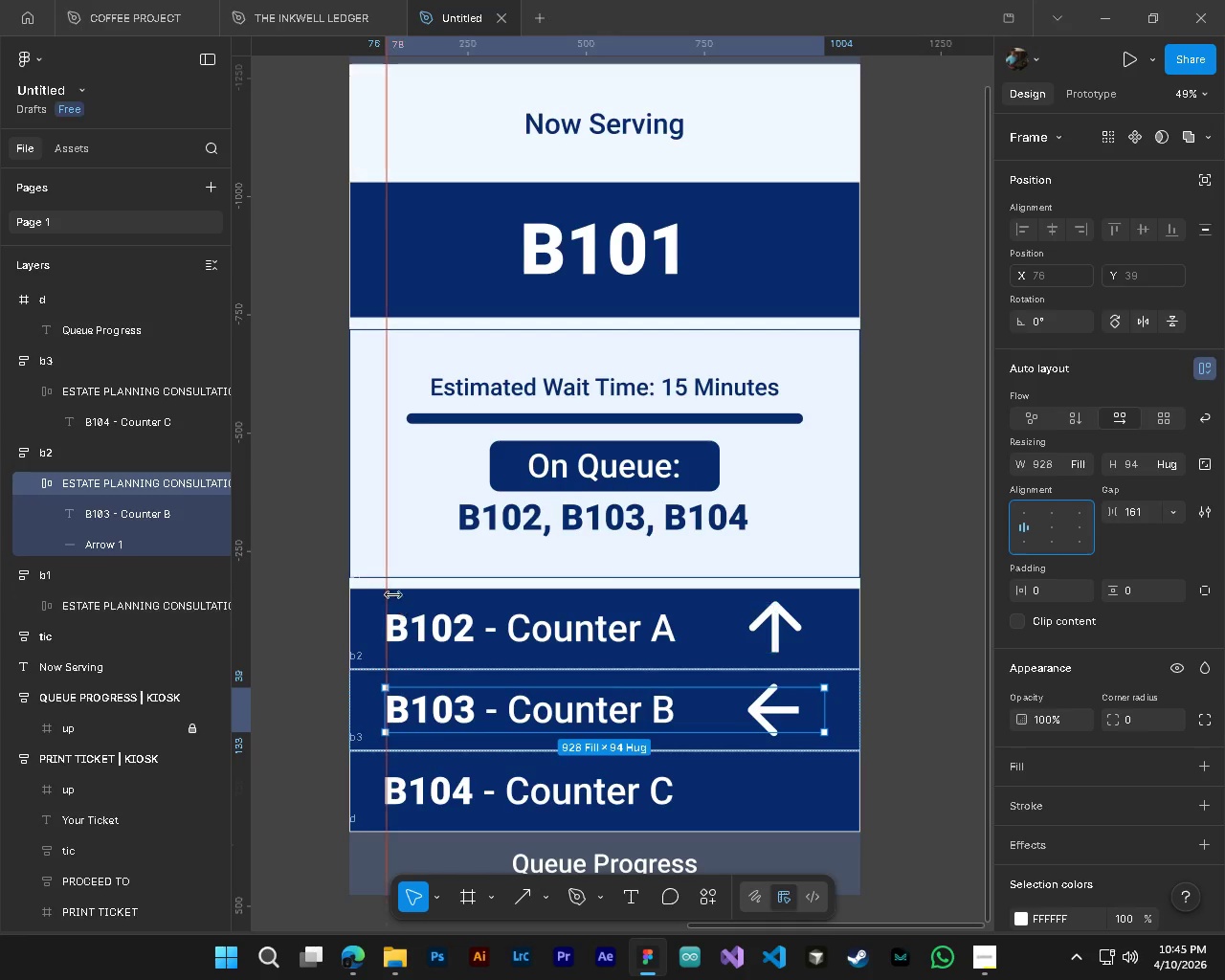 
left_click_drag(start_coordinate=[392, 594], to_coordinate=[749, 616])
 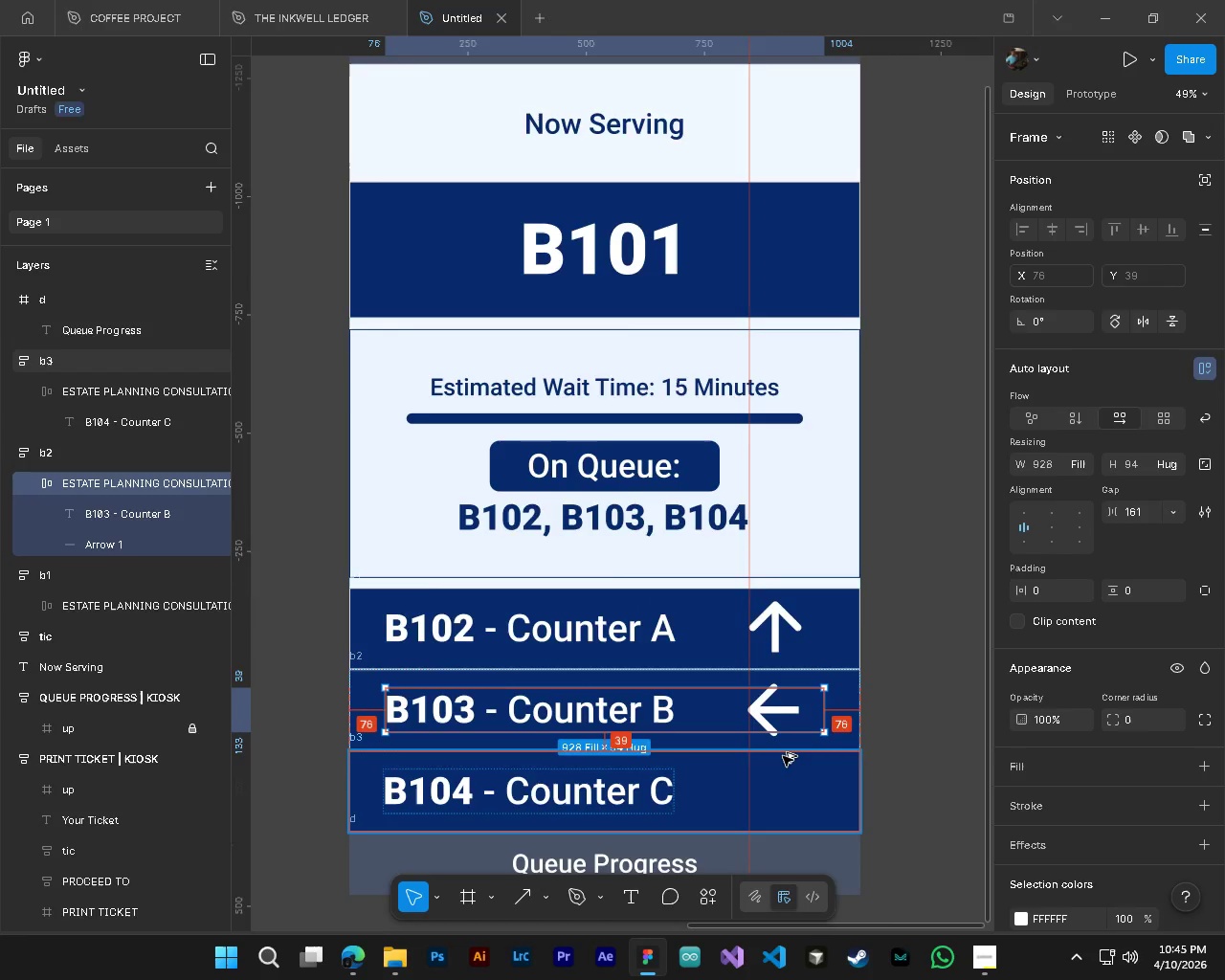 
hold_key(key=AltLeft, duration=0.5)
hold_key(key=ControlLeft, duration=0.45)
scroll: coordinate [783, 756], scroll_direction: up, amount: 4.0
 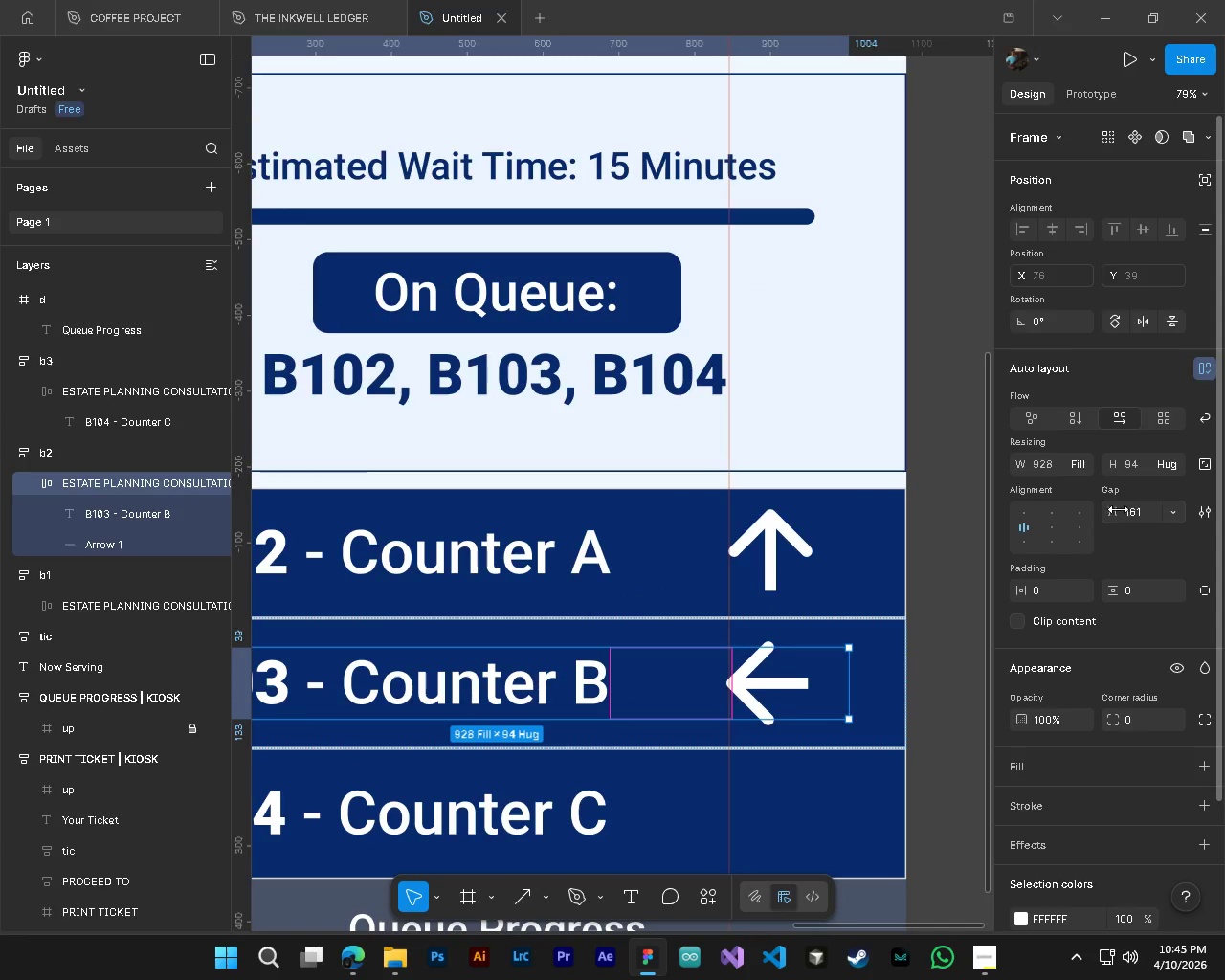 
left_click_drag(start_coordinate=[1118, 509], to_coordinate=[614, 482])
 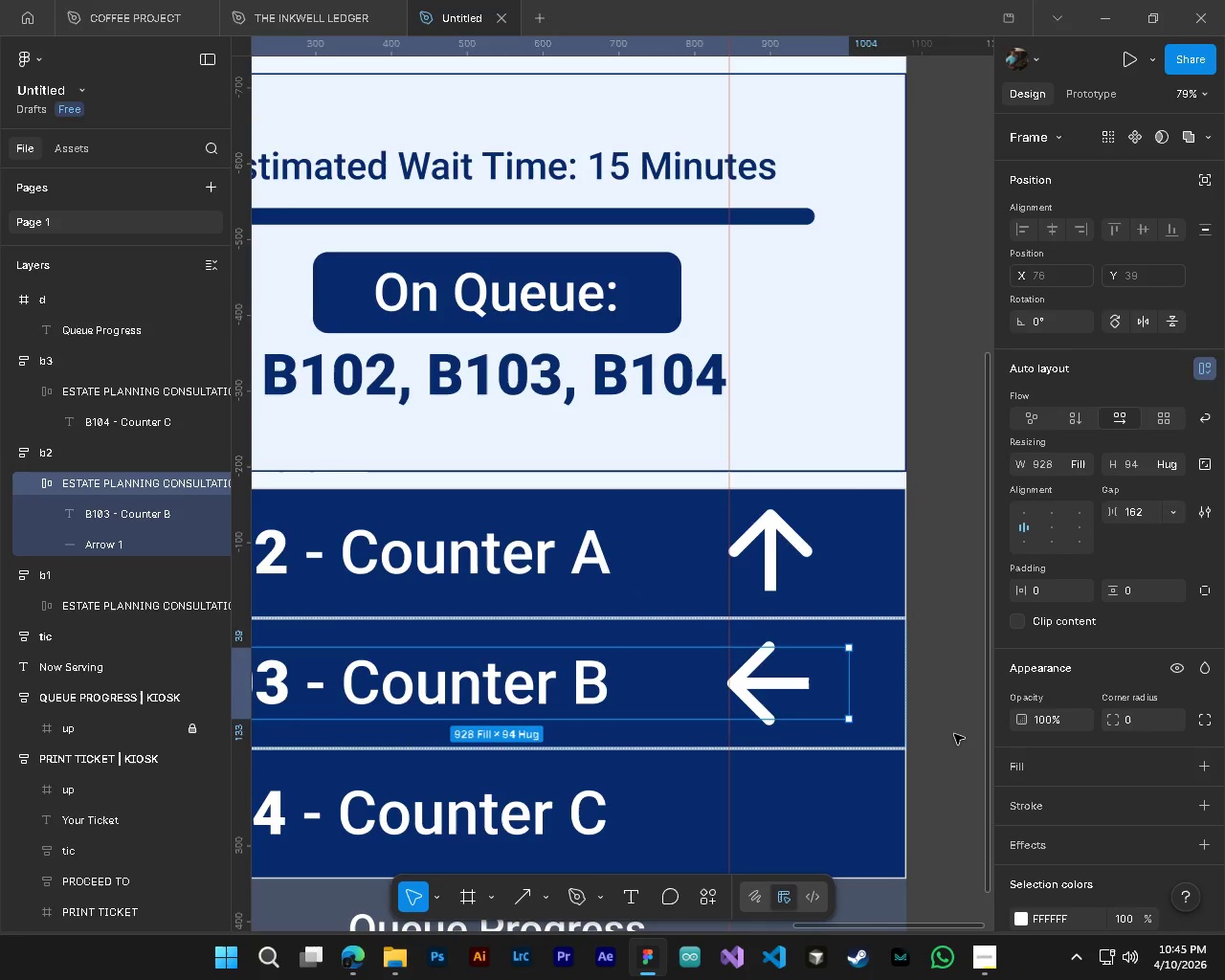 
hold_key(key=AltLeft, duration=0.58)
hold_key(key=ControlLeft, duration=0.56)
scroll: coordinate [863, 778], scroll_direction: down, amount: 9.0
 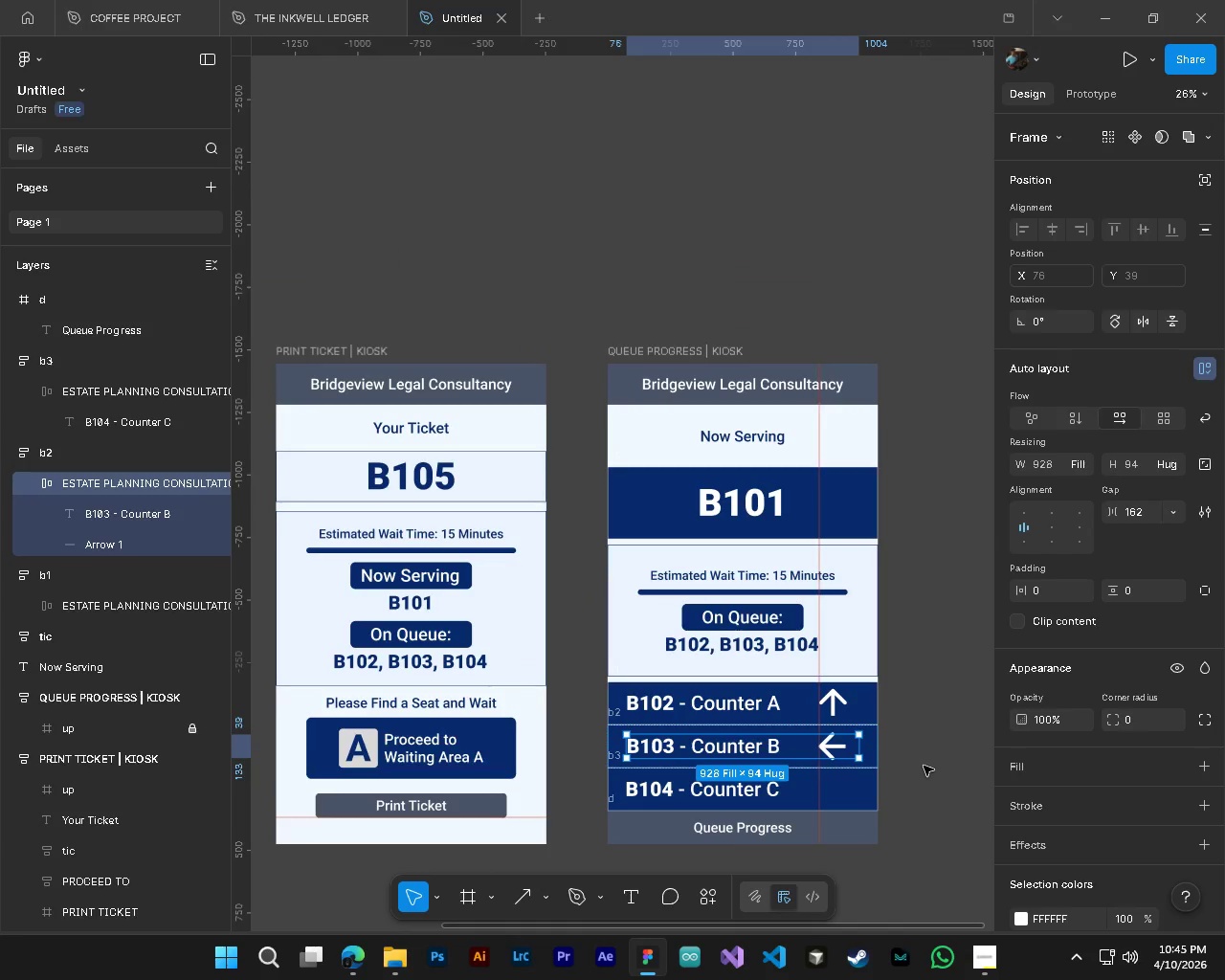 
left_click([922, 766])
 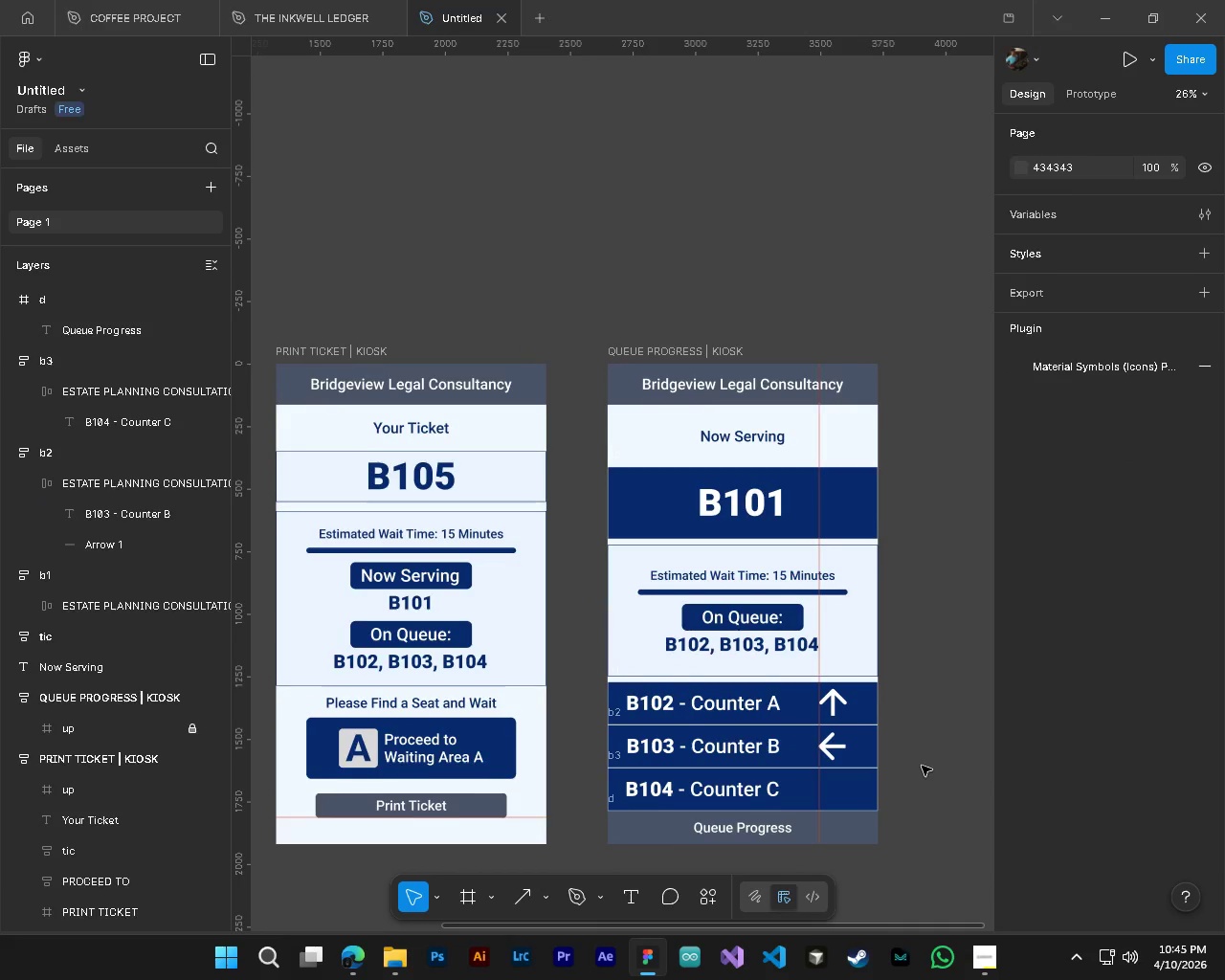 
scroll: coordinate [922, 766], scroll_direction: down, amount: 6.0
 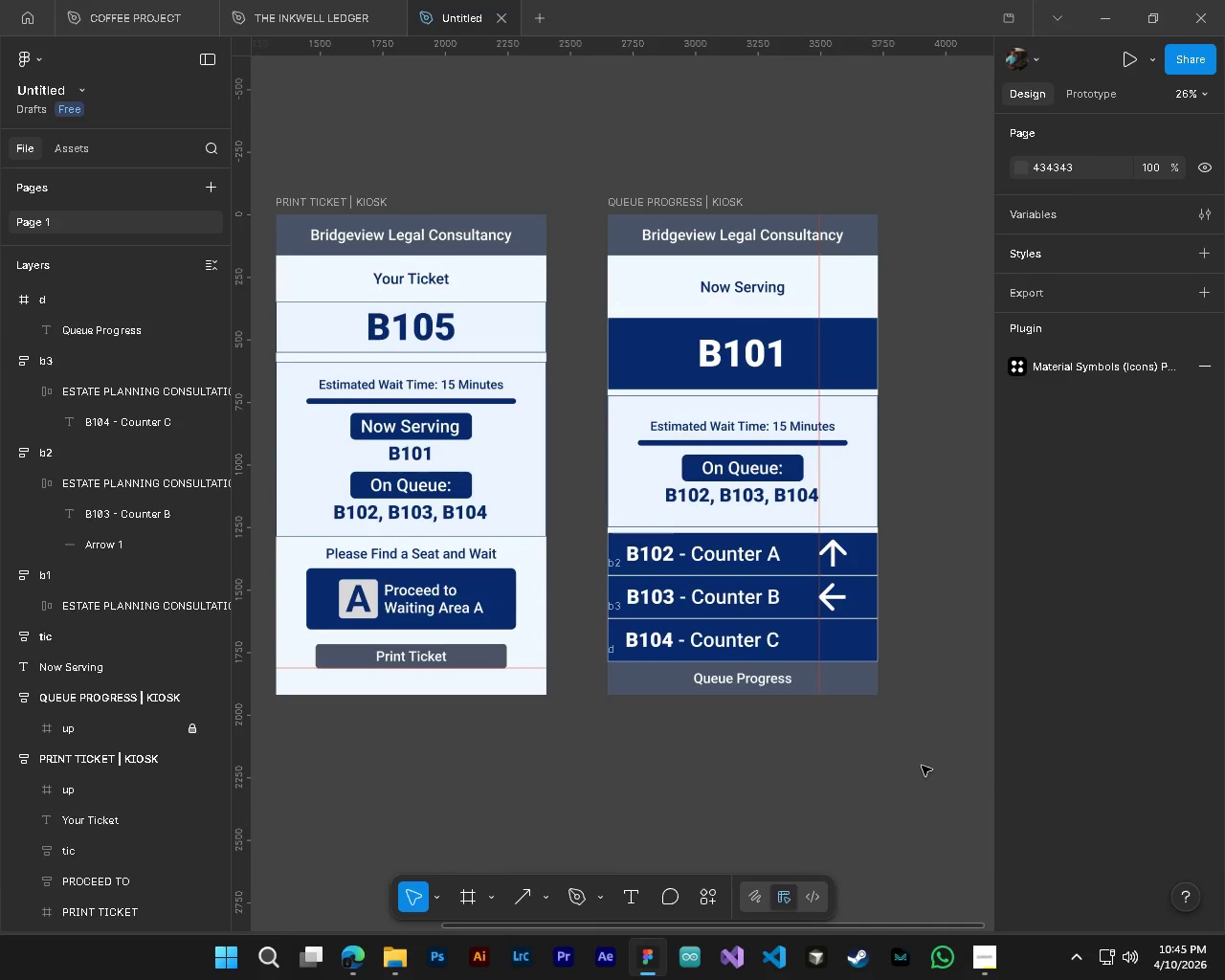 
key(Control+S)
 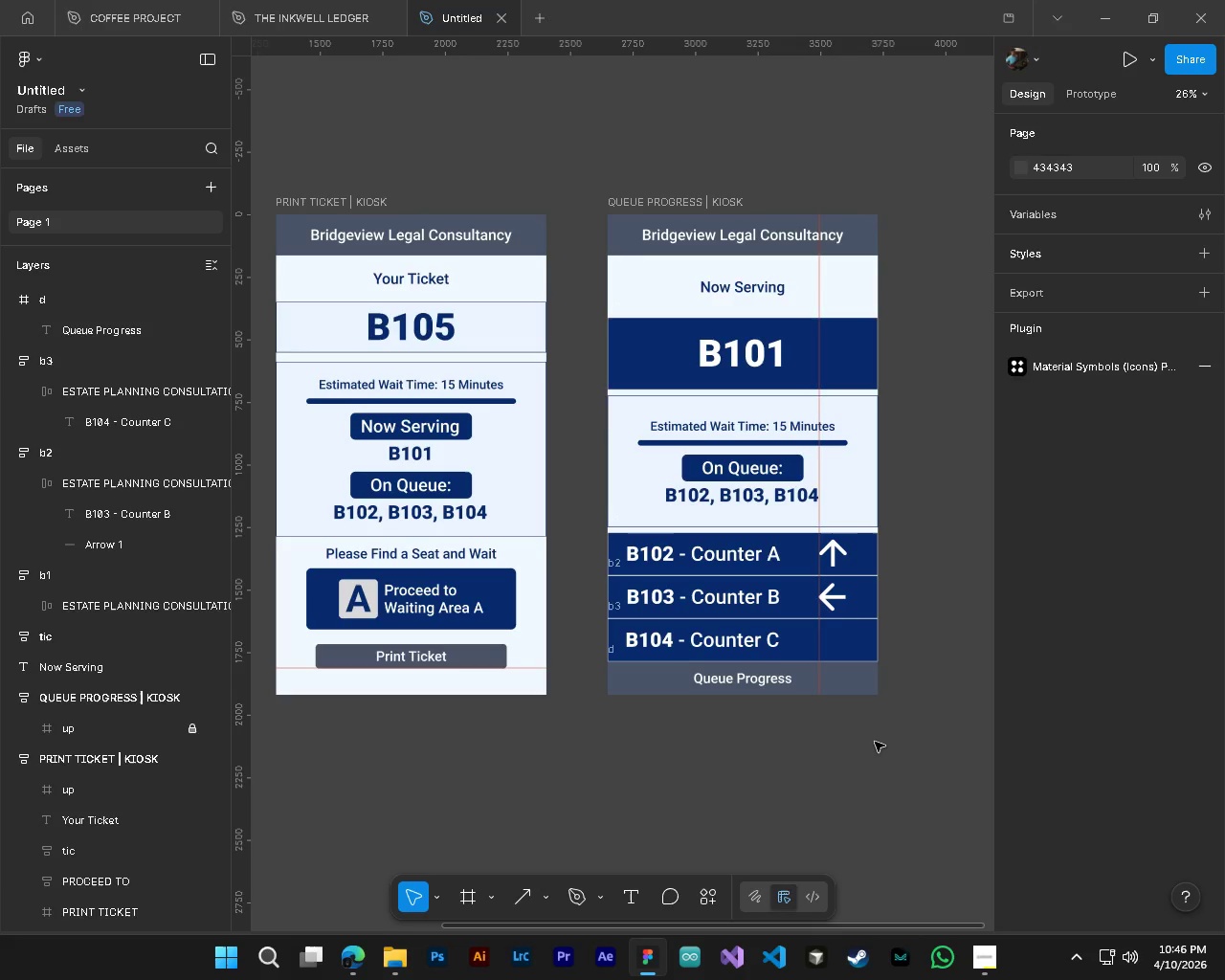 
wait(6.89)
 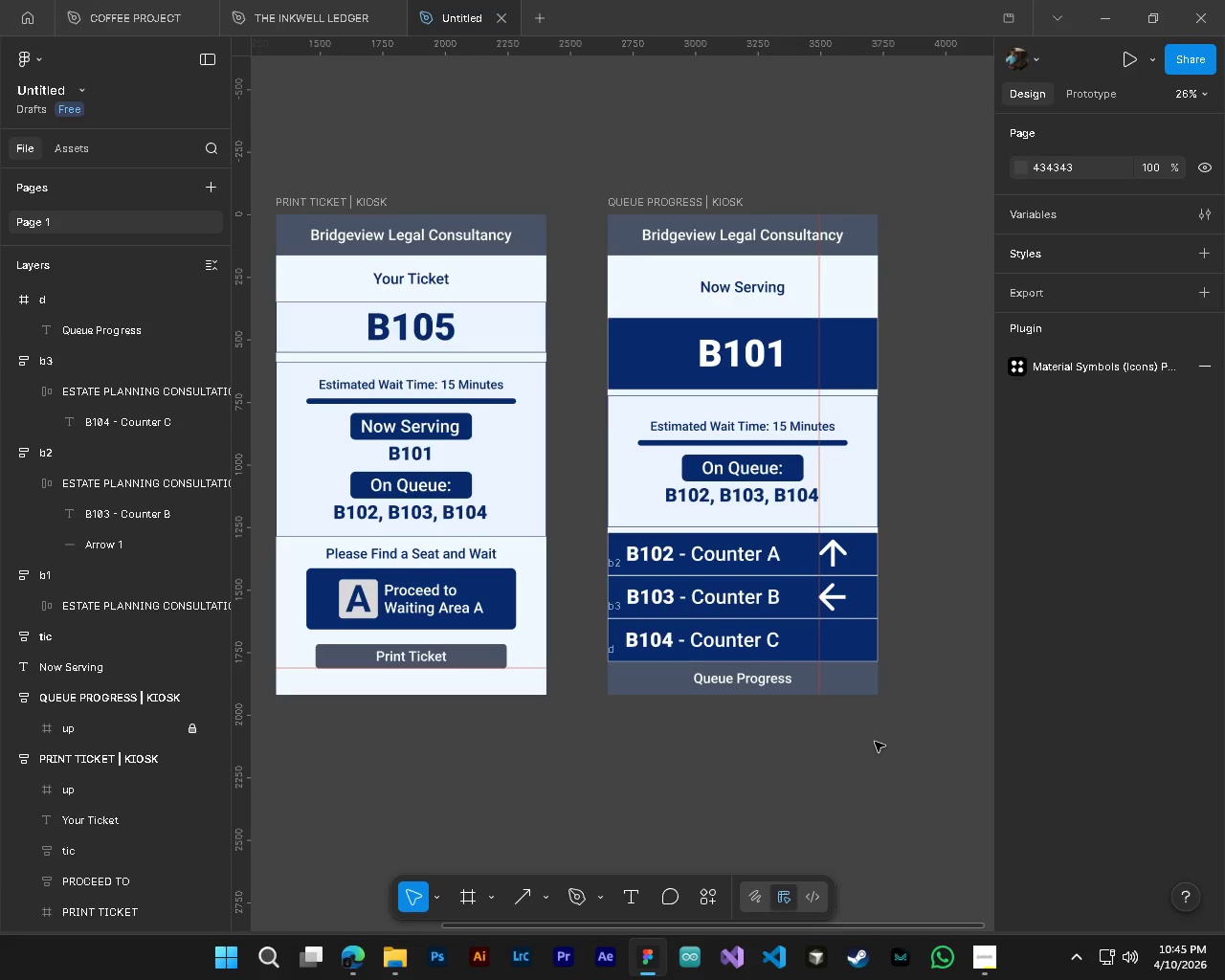 
hold_key(key=AltLeft, duration=1.14)
 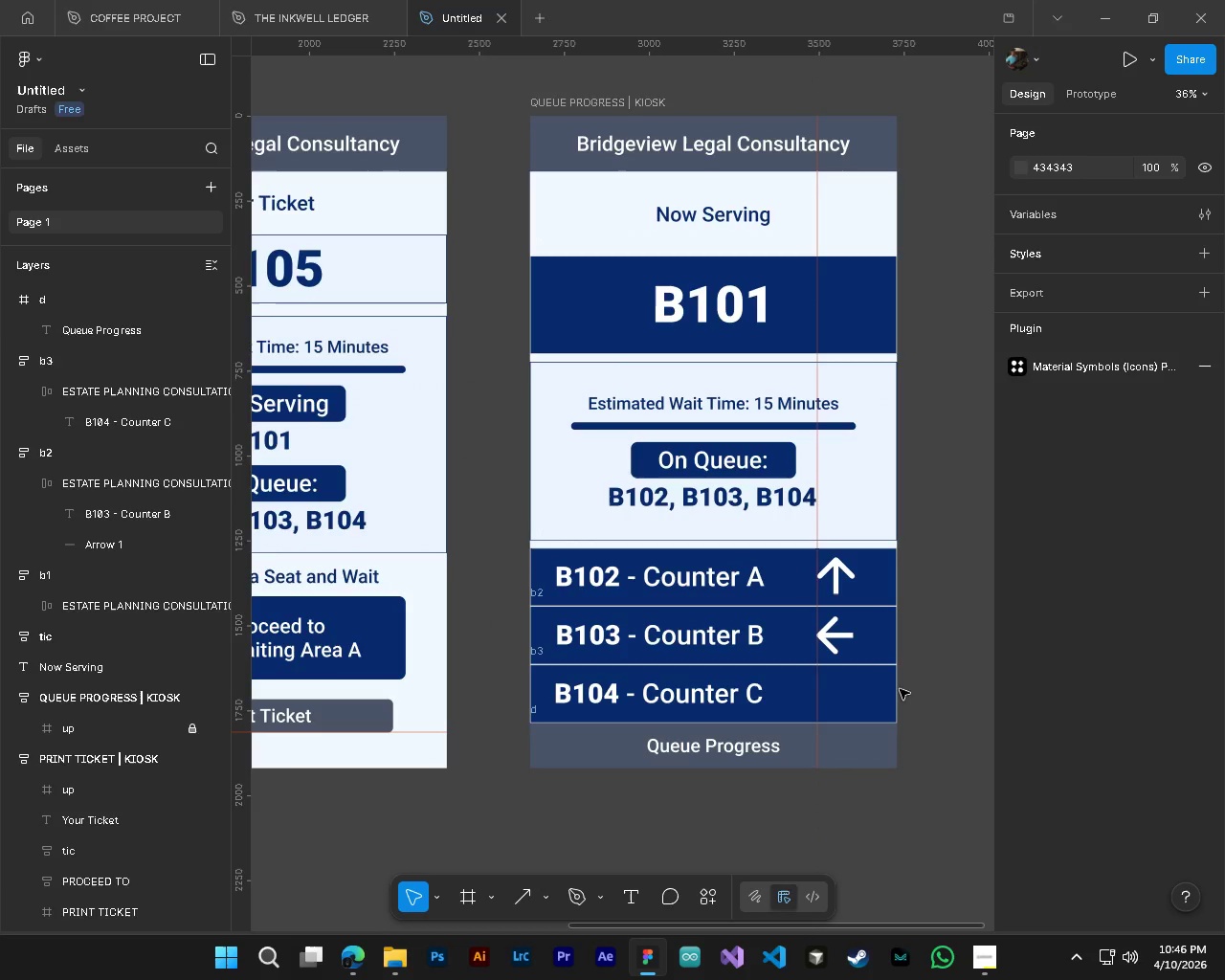 
key(Control+S)
 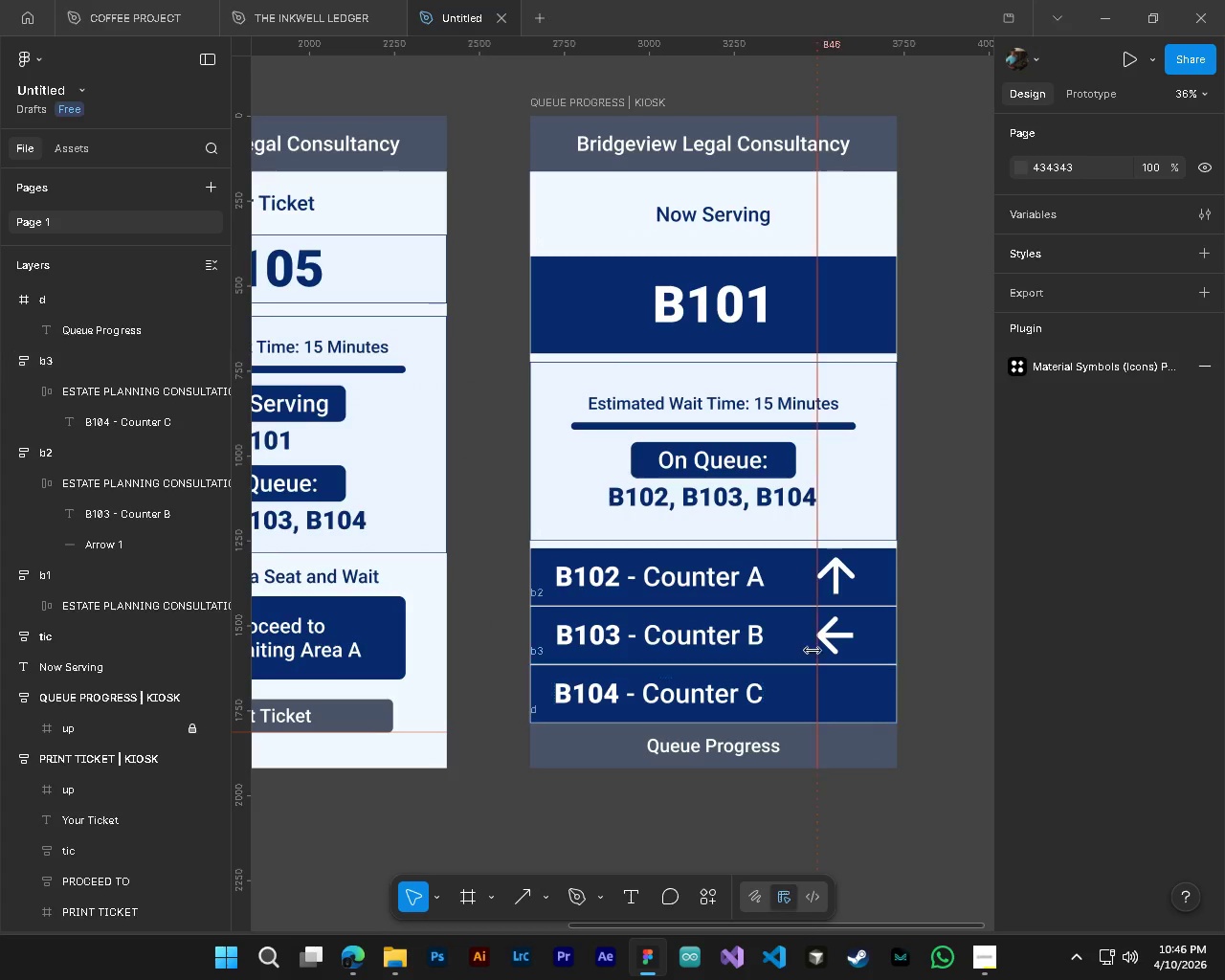 
scroll: coordinate [823, 490], scroll_direction: up, amount: 3.0
 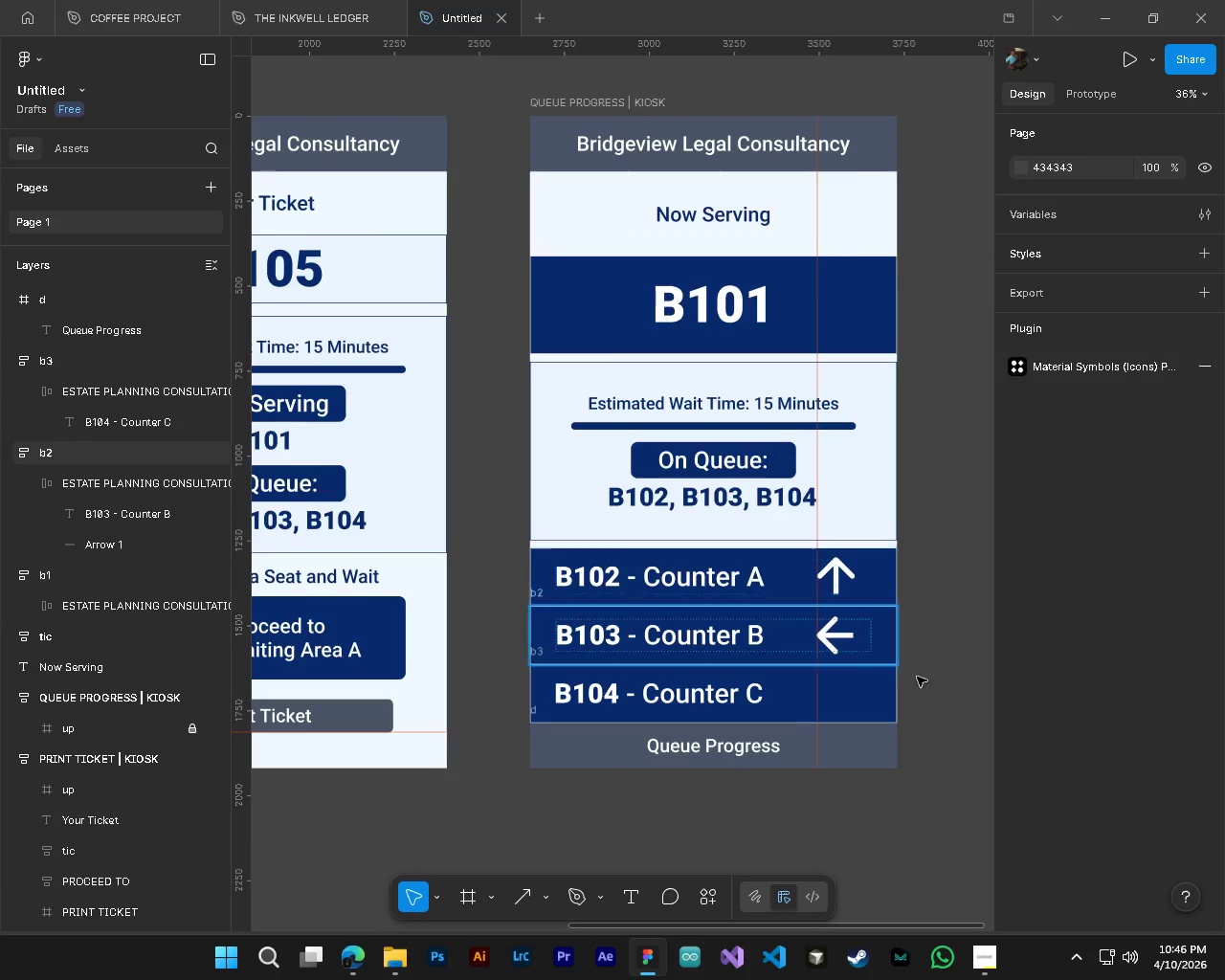 
hold_key(key=AltLeft, duration=0.33)
hold_key(key=ControlLeft, duration=0.34)
scroll: coordinate [831, 724], scroll_direction: down, amount: 5.0
 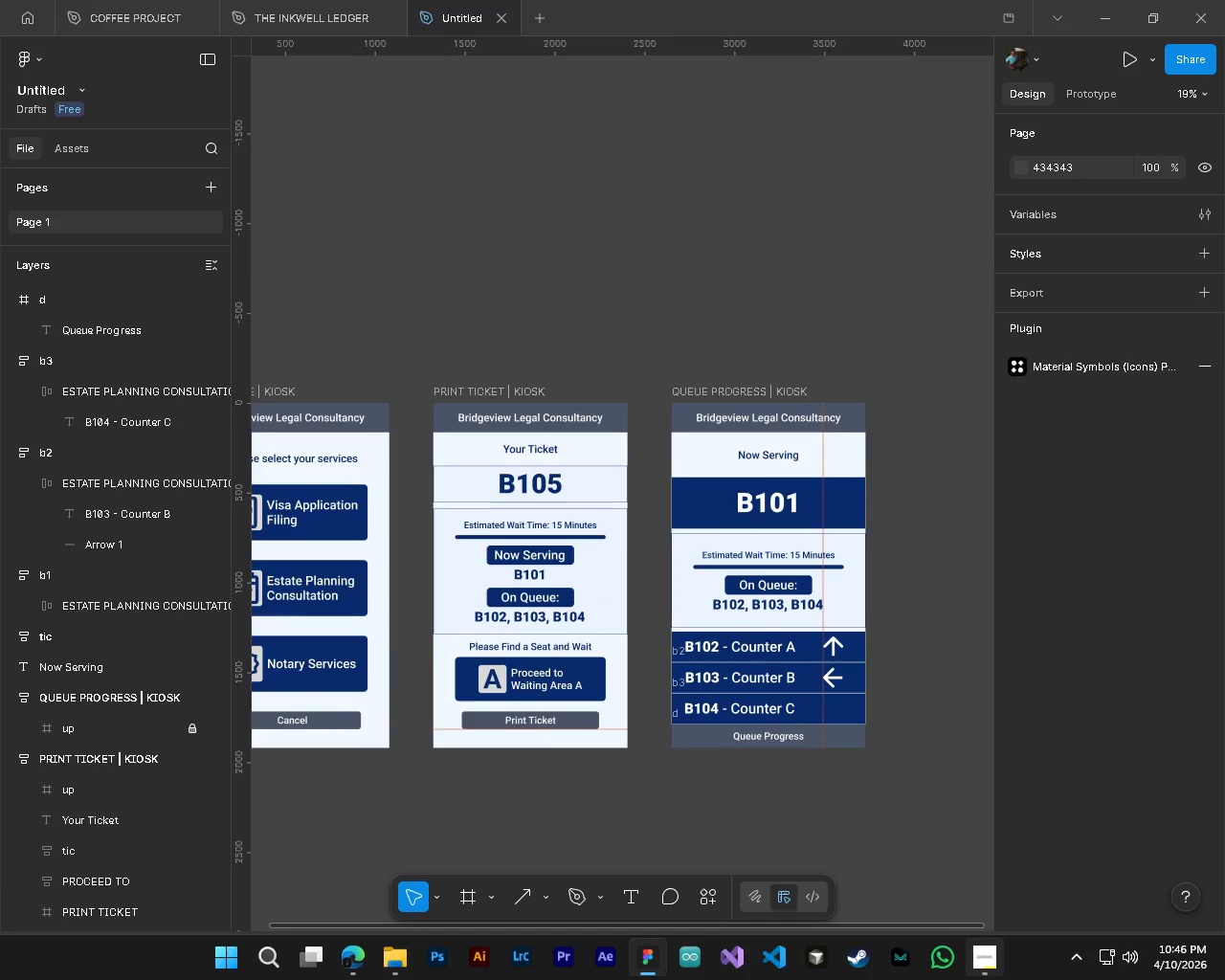 
left_click([990, 979])